 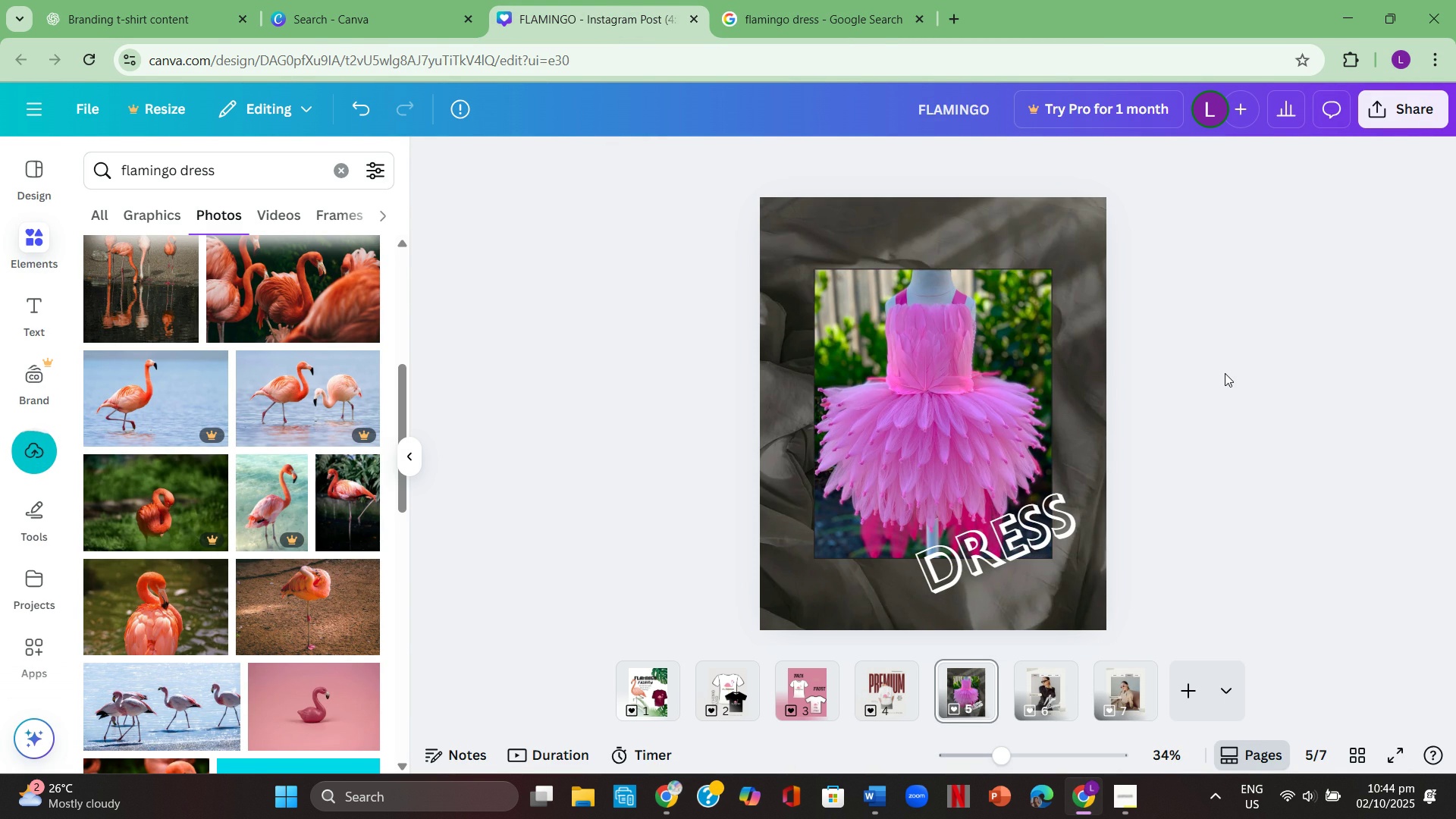 
left_click([1225, 373])
 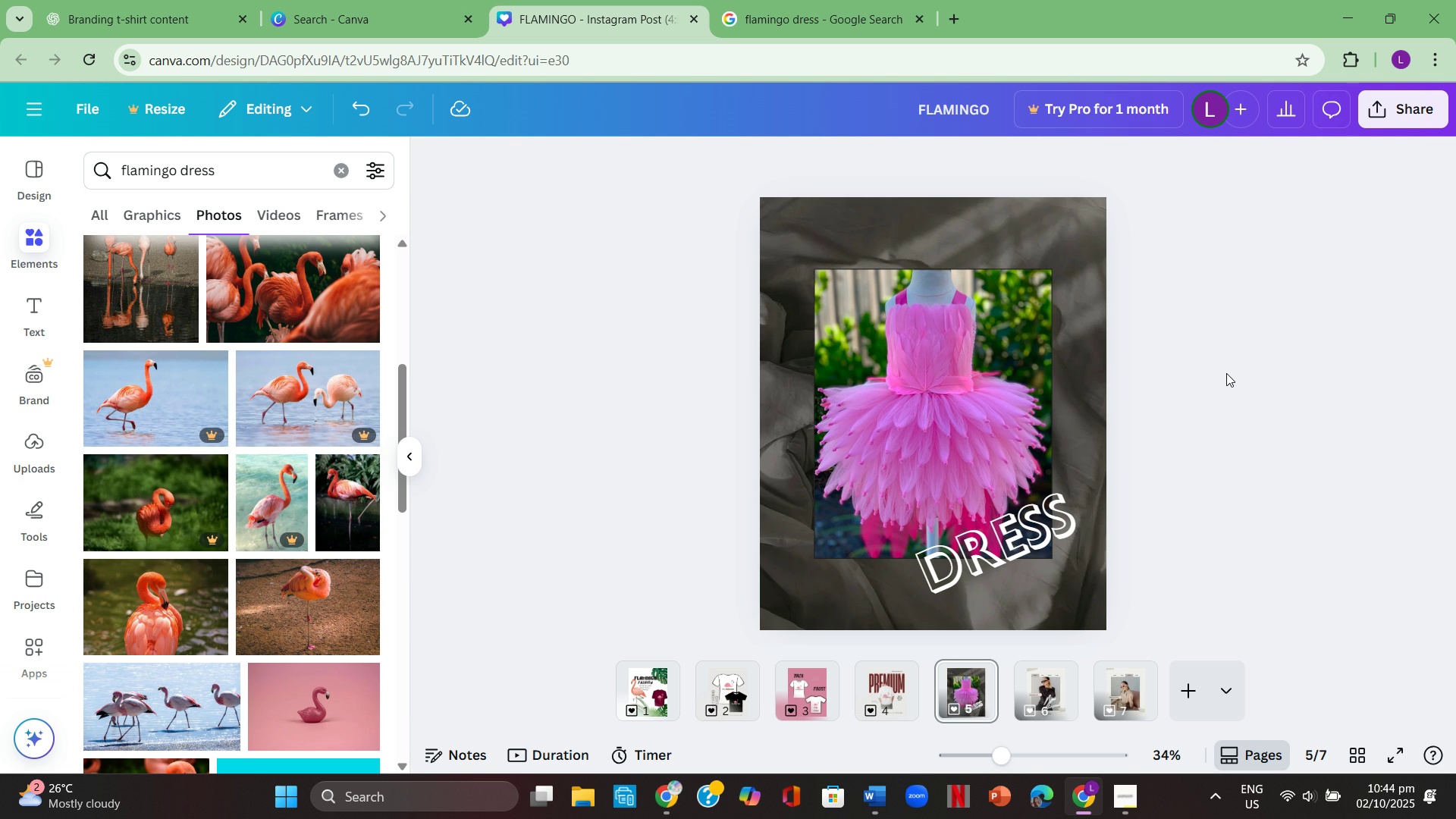 
wait(9.02)
 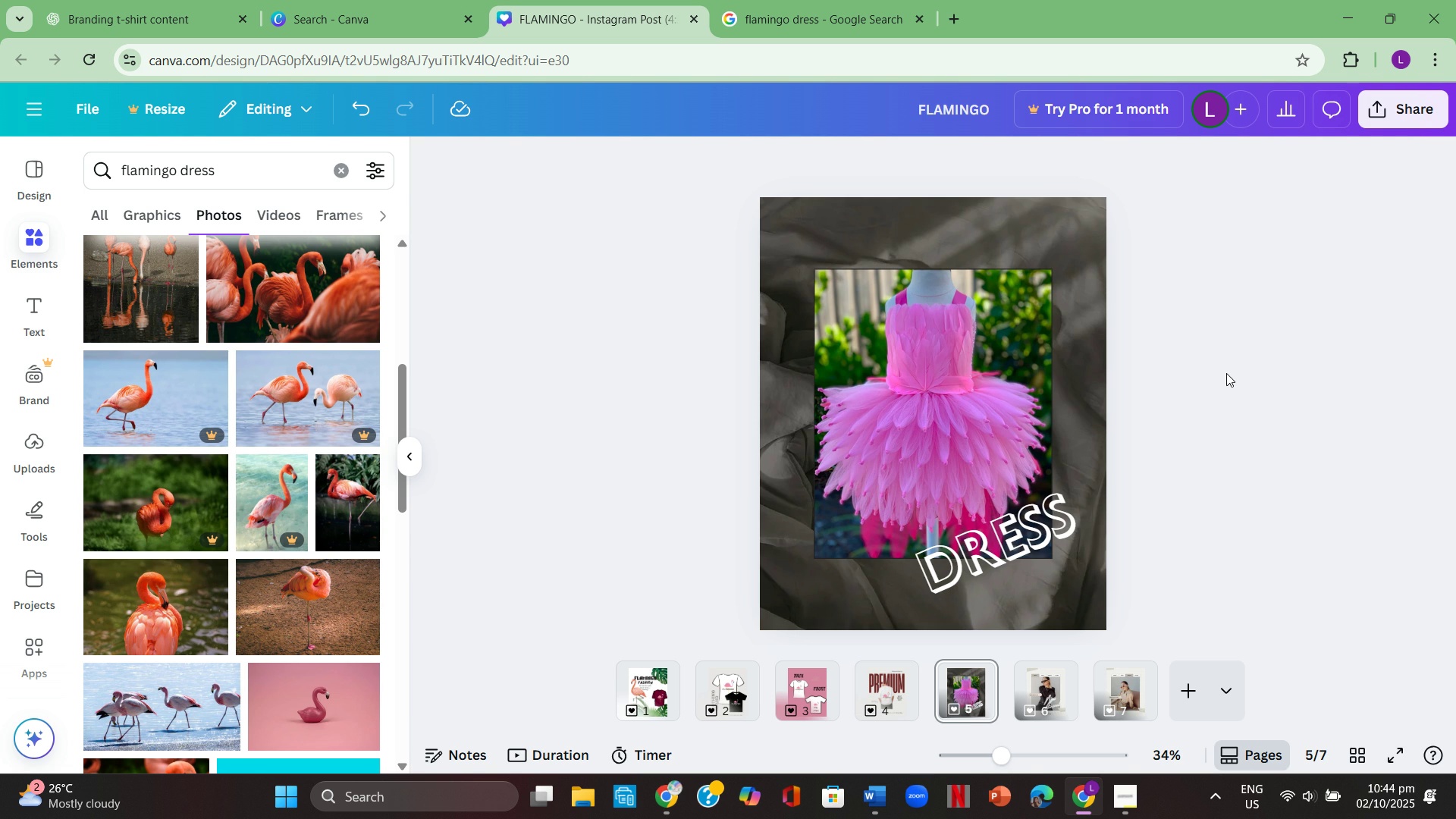 
left_click([419, 460])
 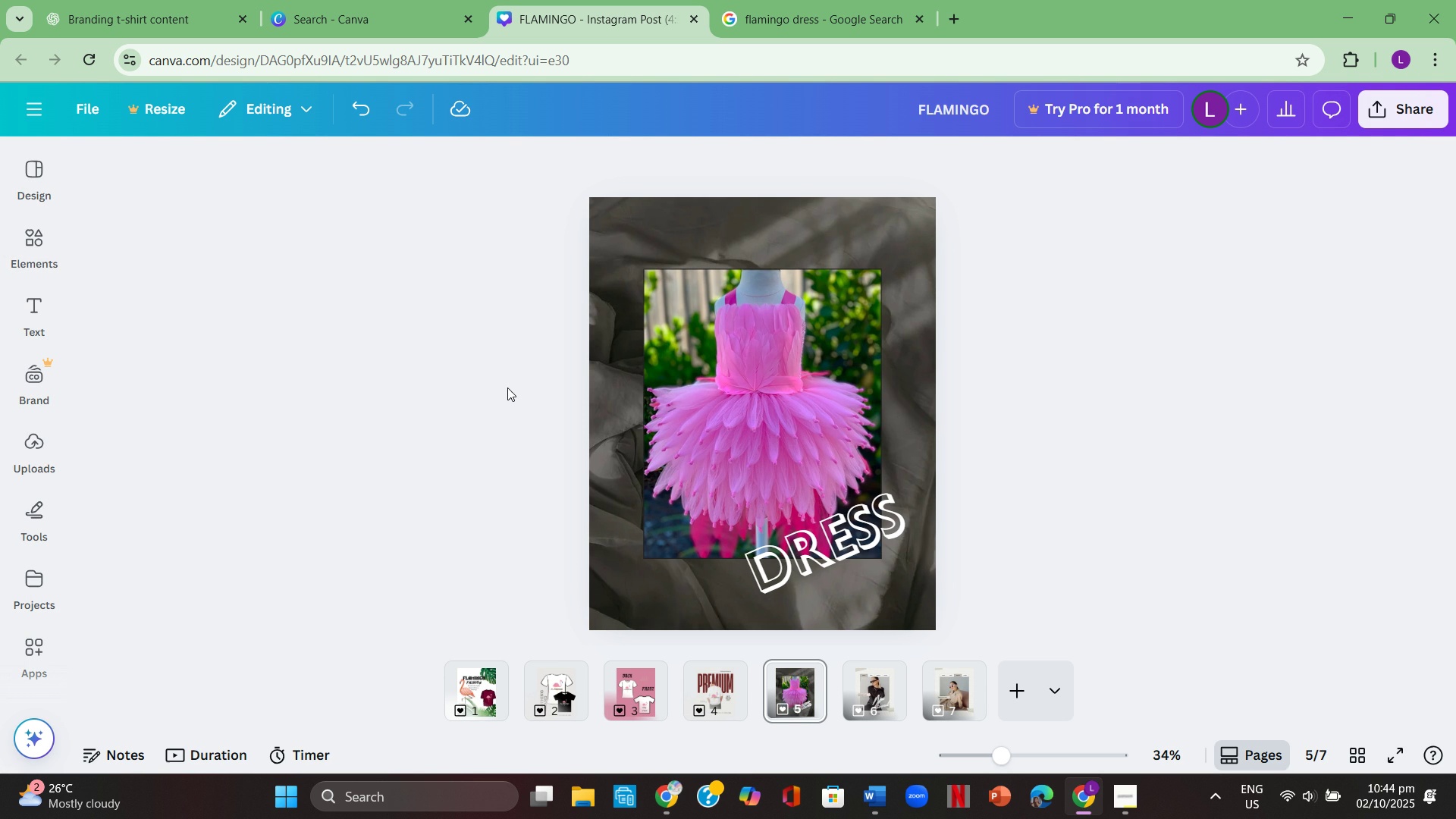 
key(ArrowLeft)
 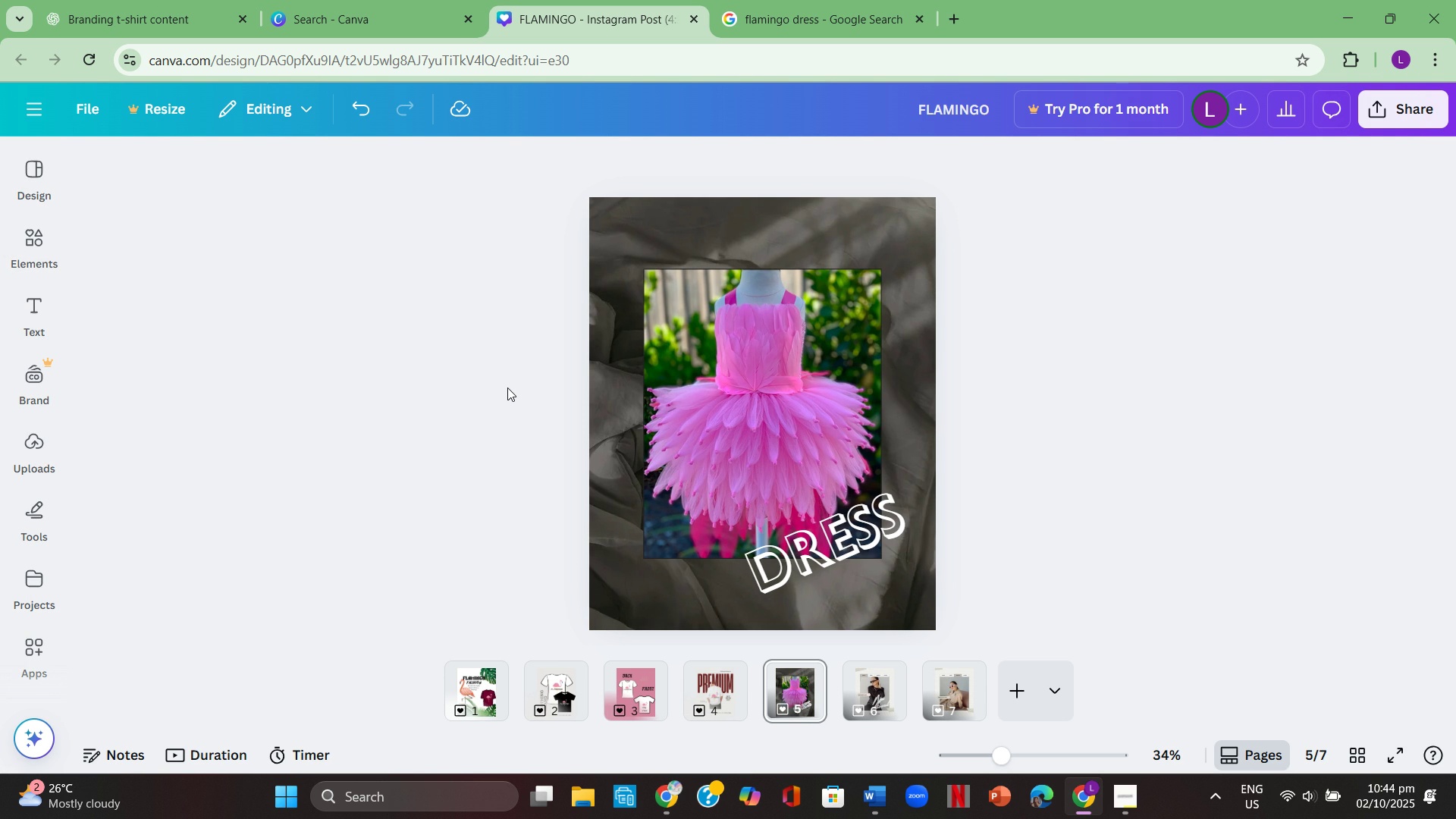 
key(ArrowLeft)
 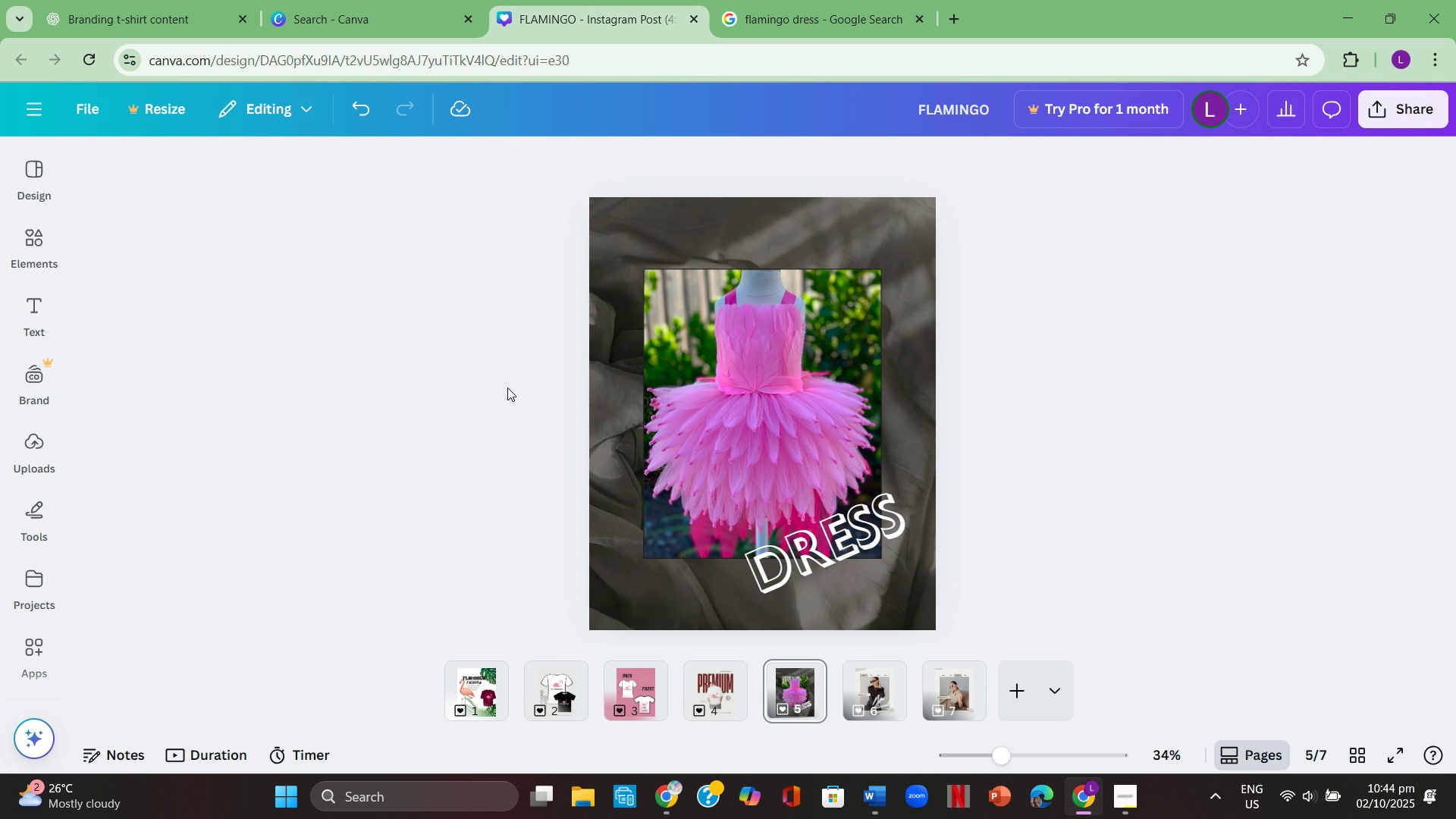 
key(ArrowLeft)
 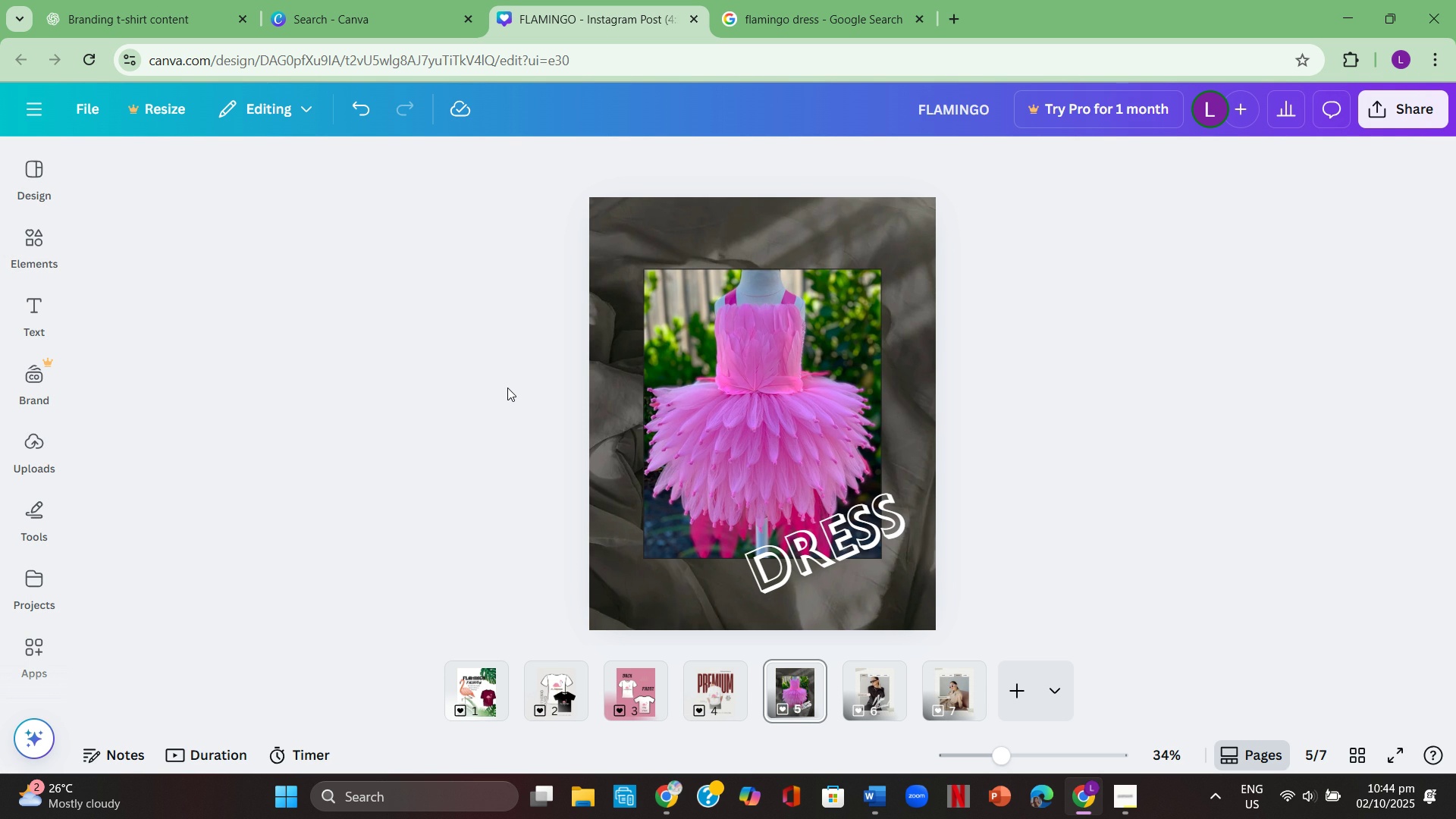 
key(ArrowLeft)
 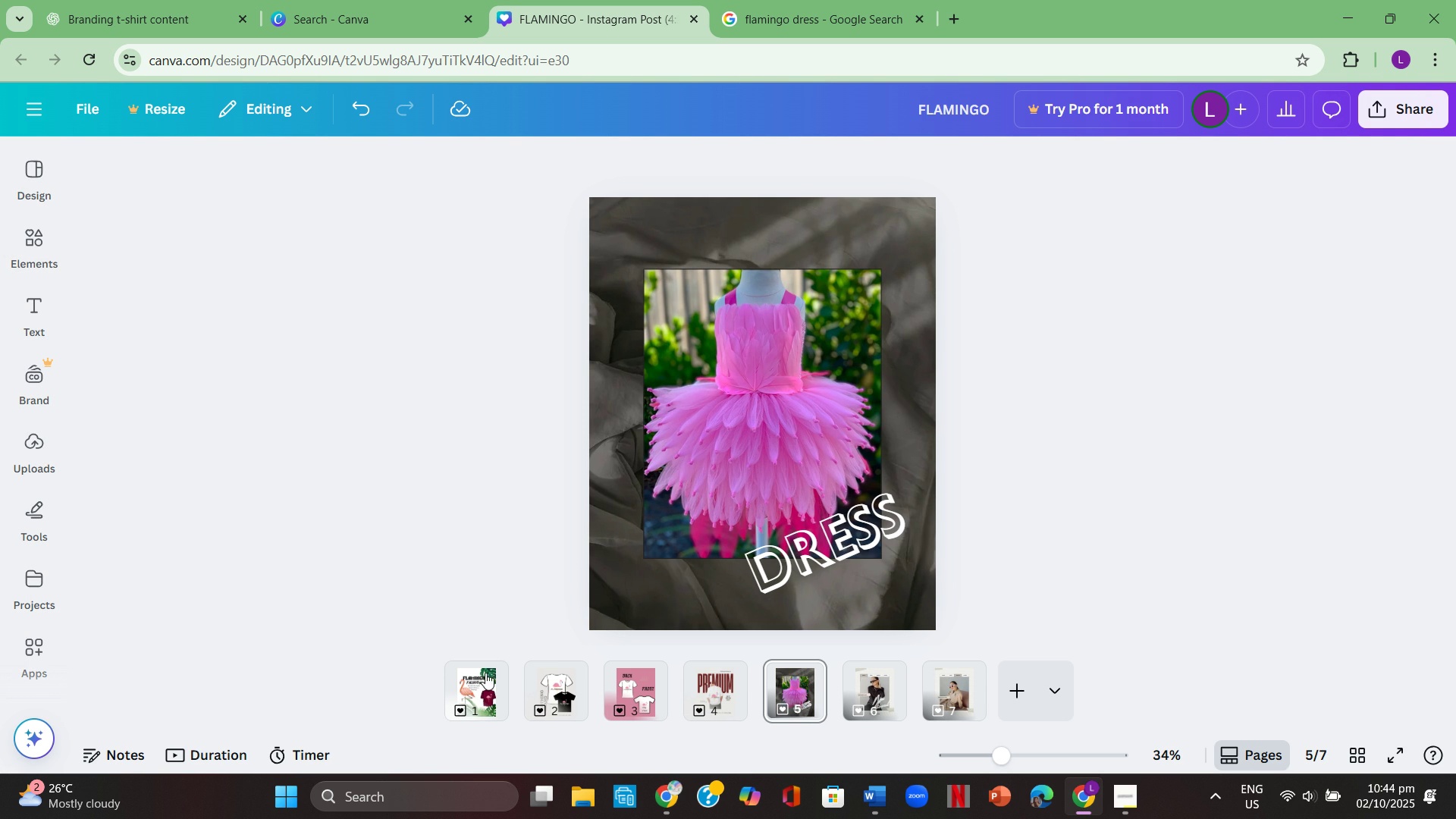 
left_click([469, 679])
 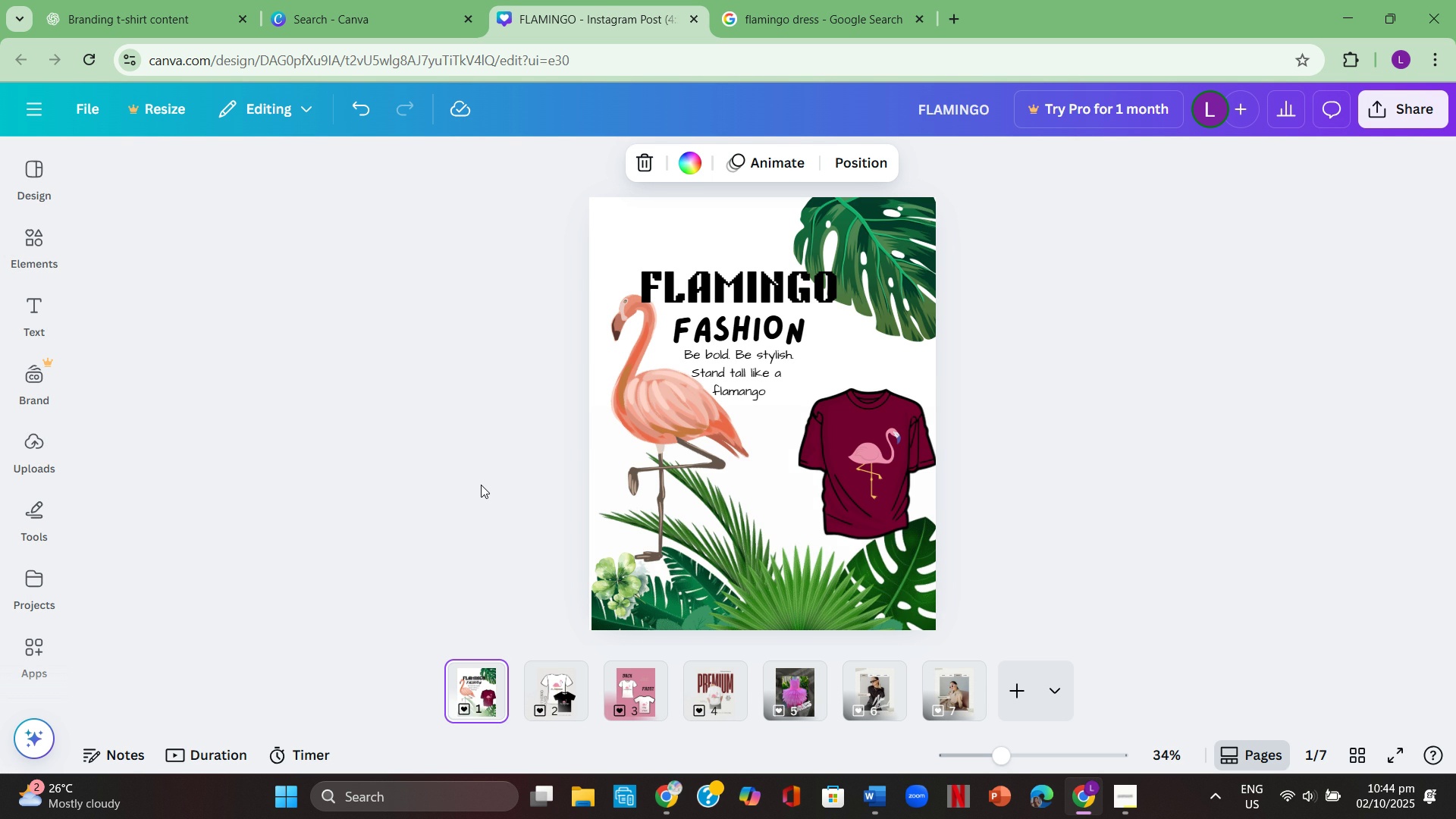 
wait(5.53)
 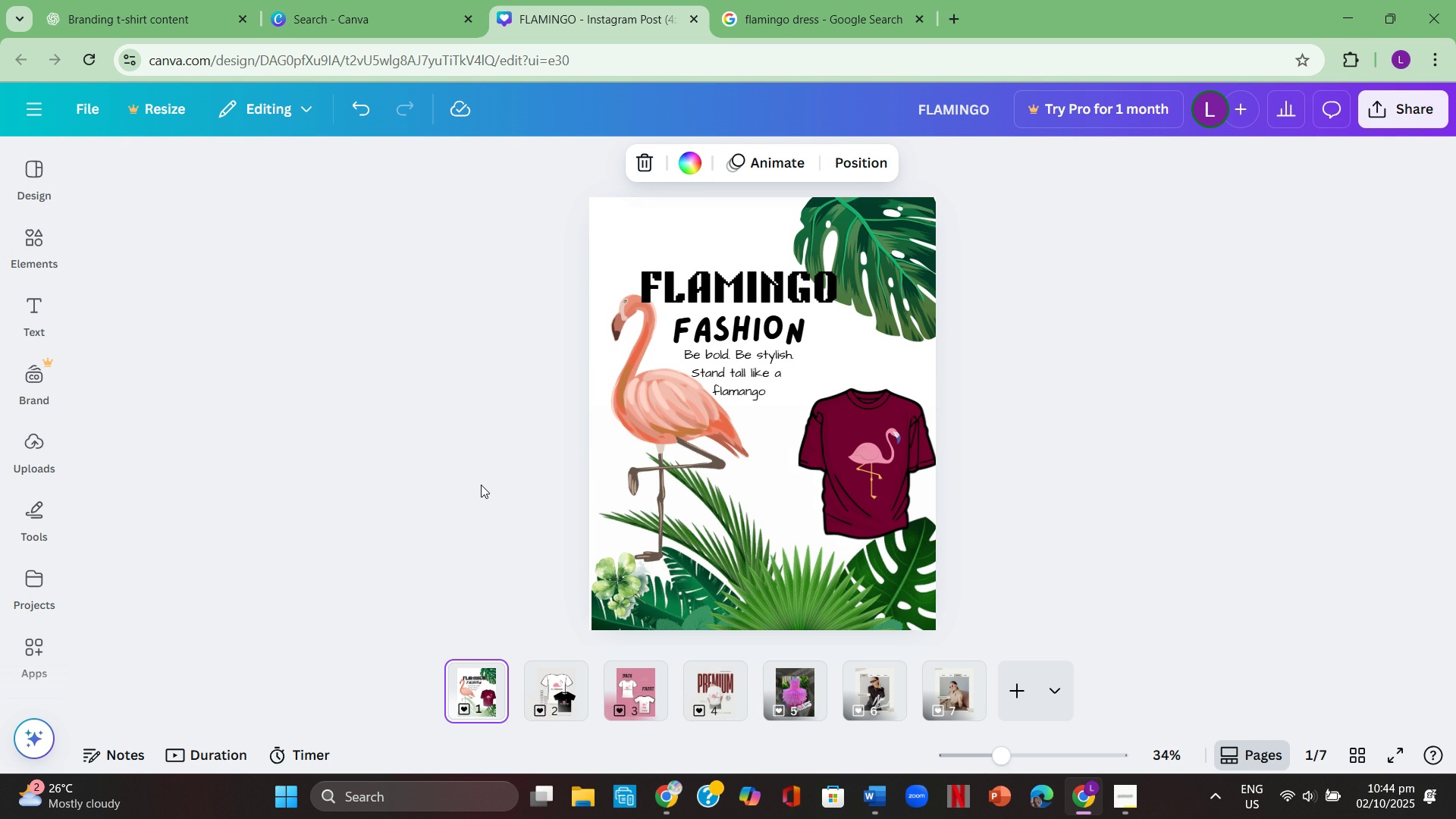 
key(ArrowRight)
 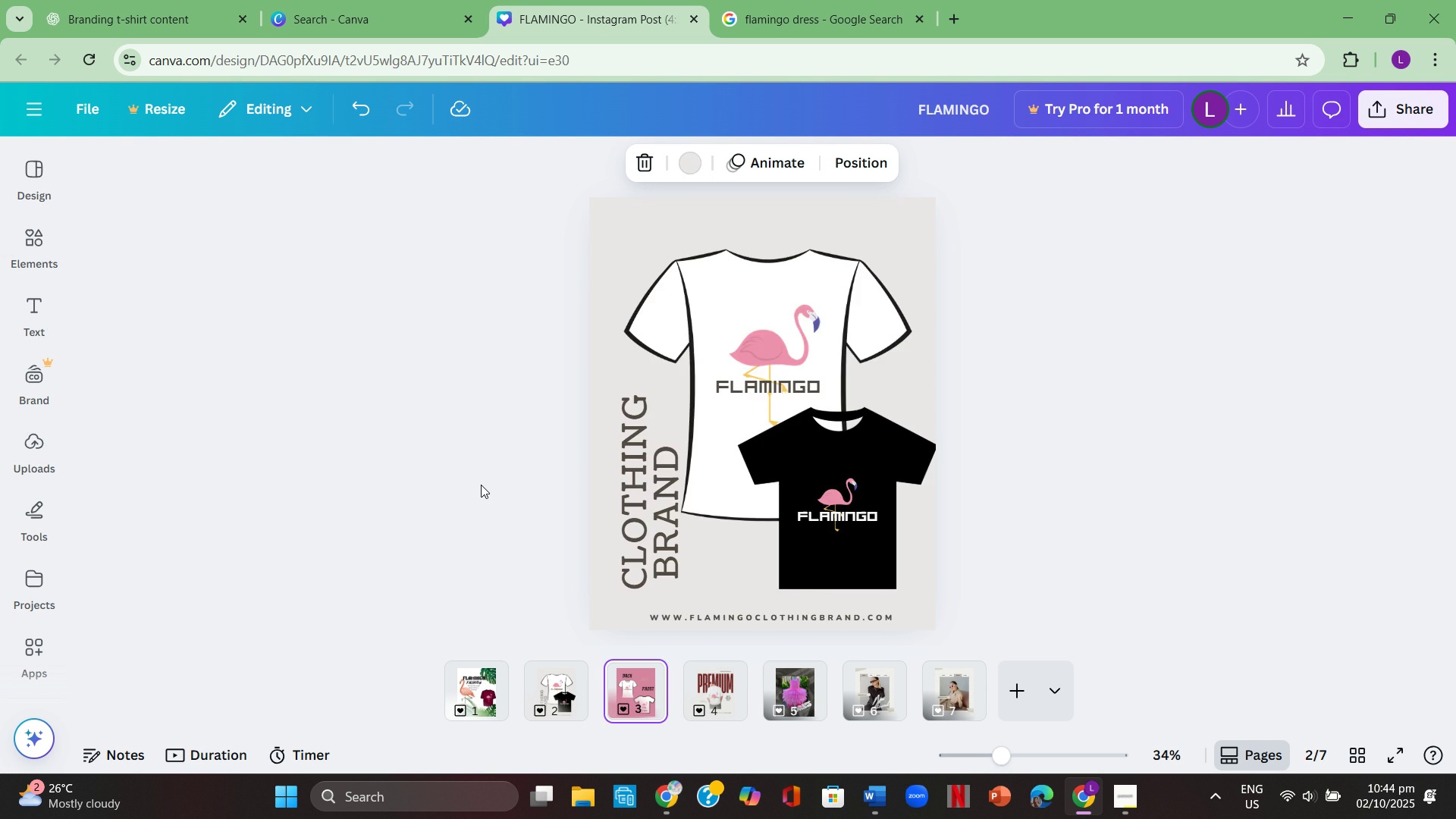 
key(ArrowRight)
 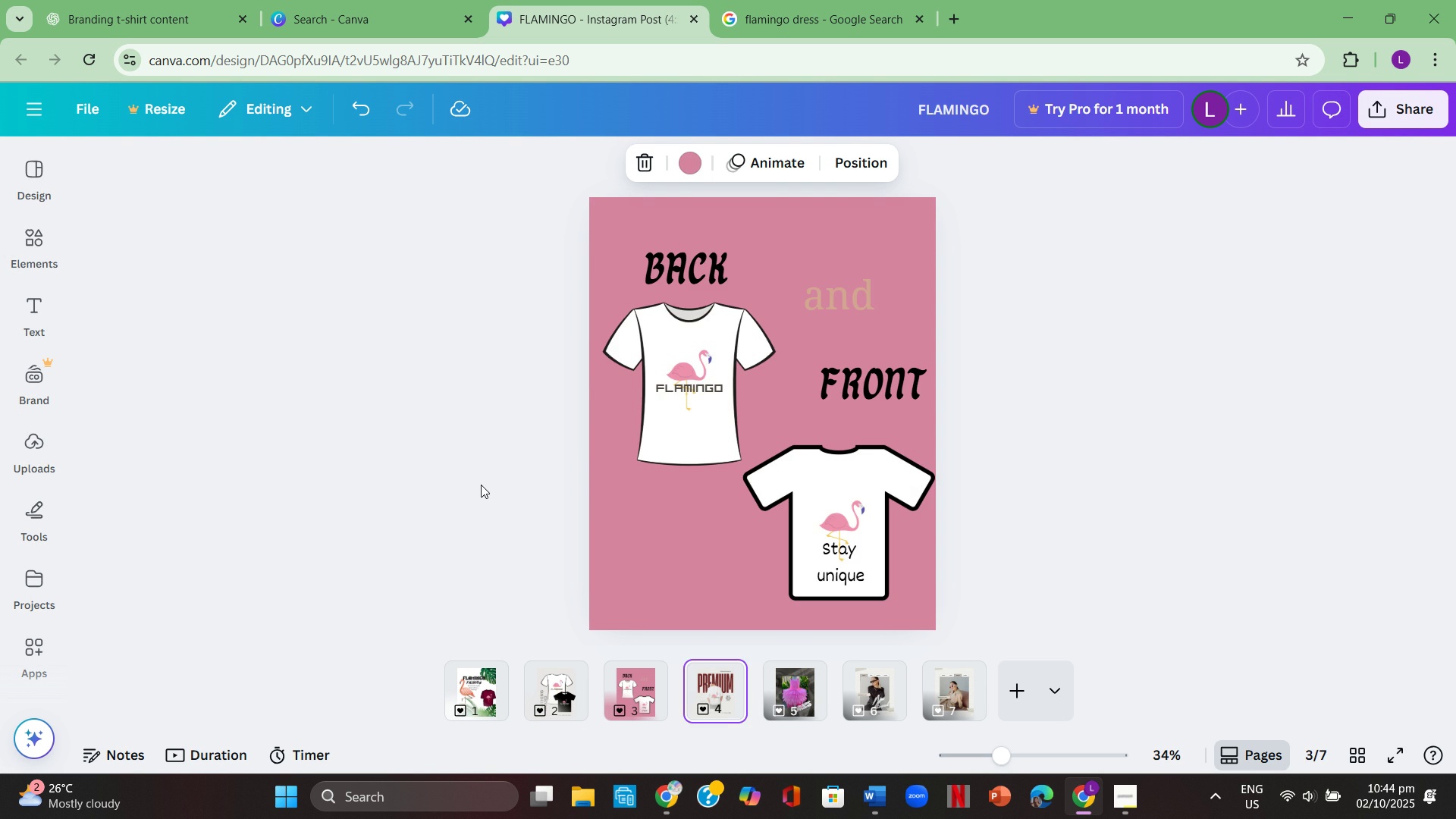 
key(ArrowRight)
 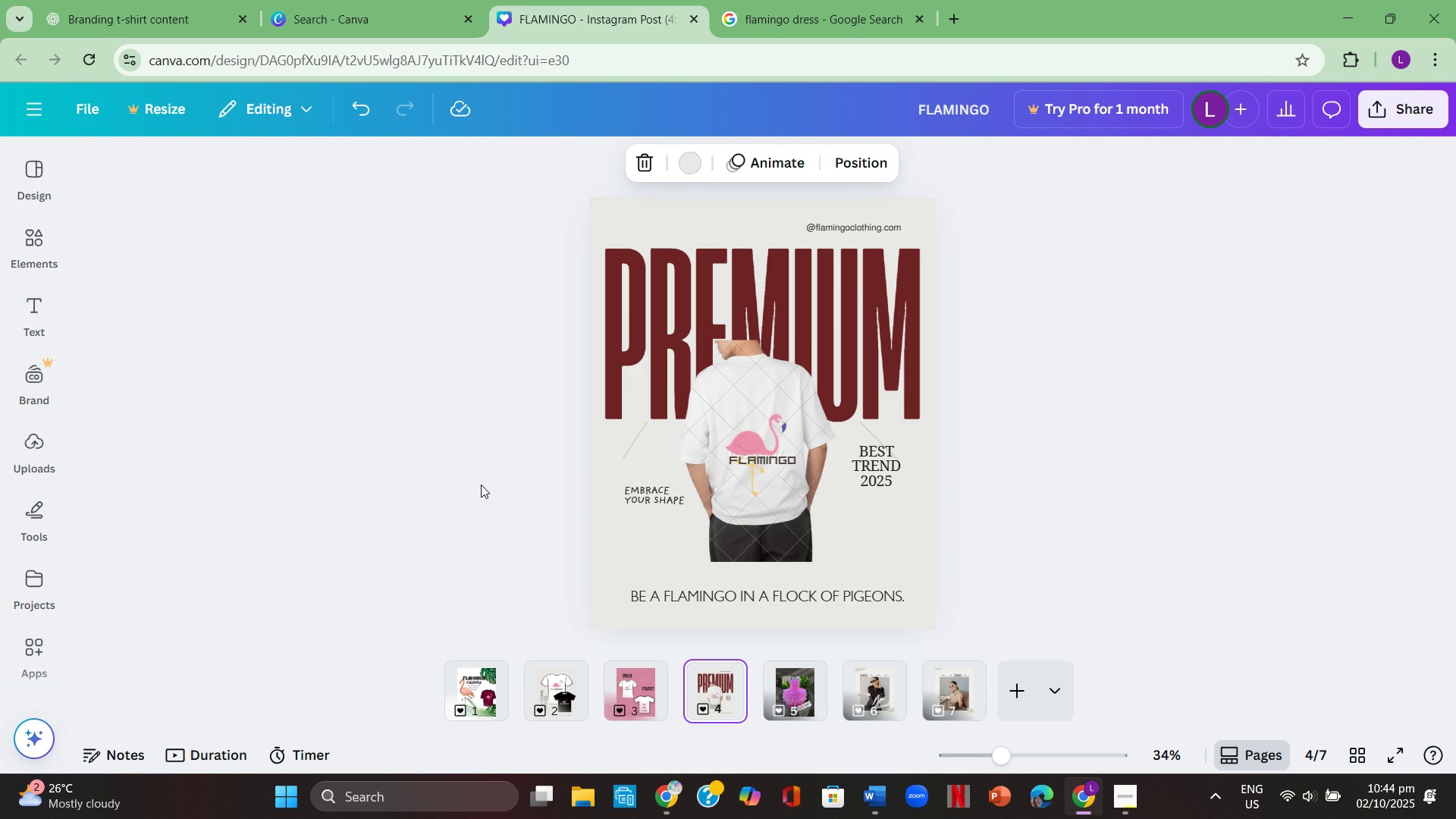 
key(ArrowRight)
 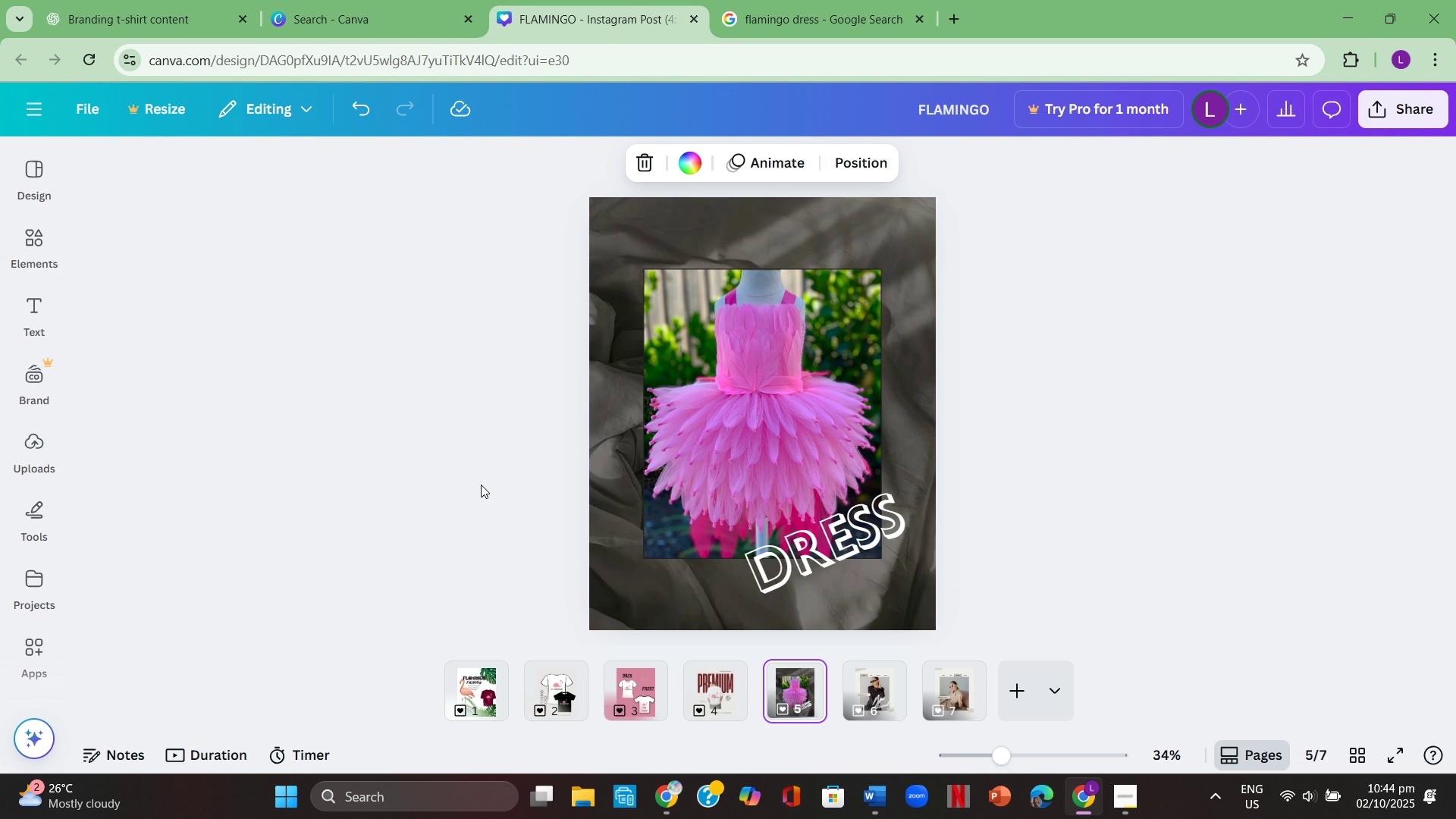 
key(ArrowRight)
 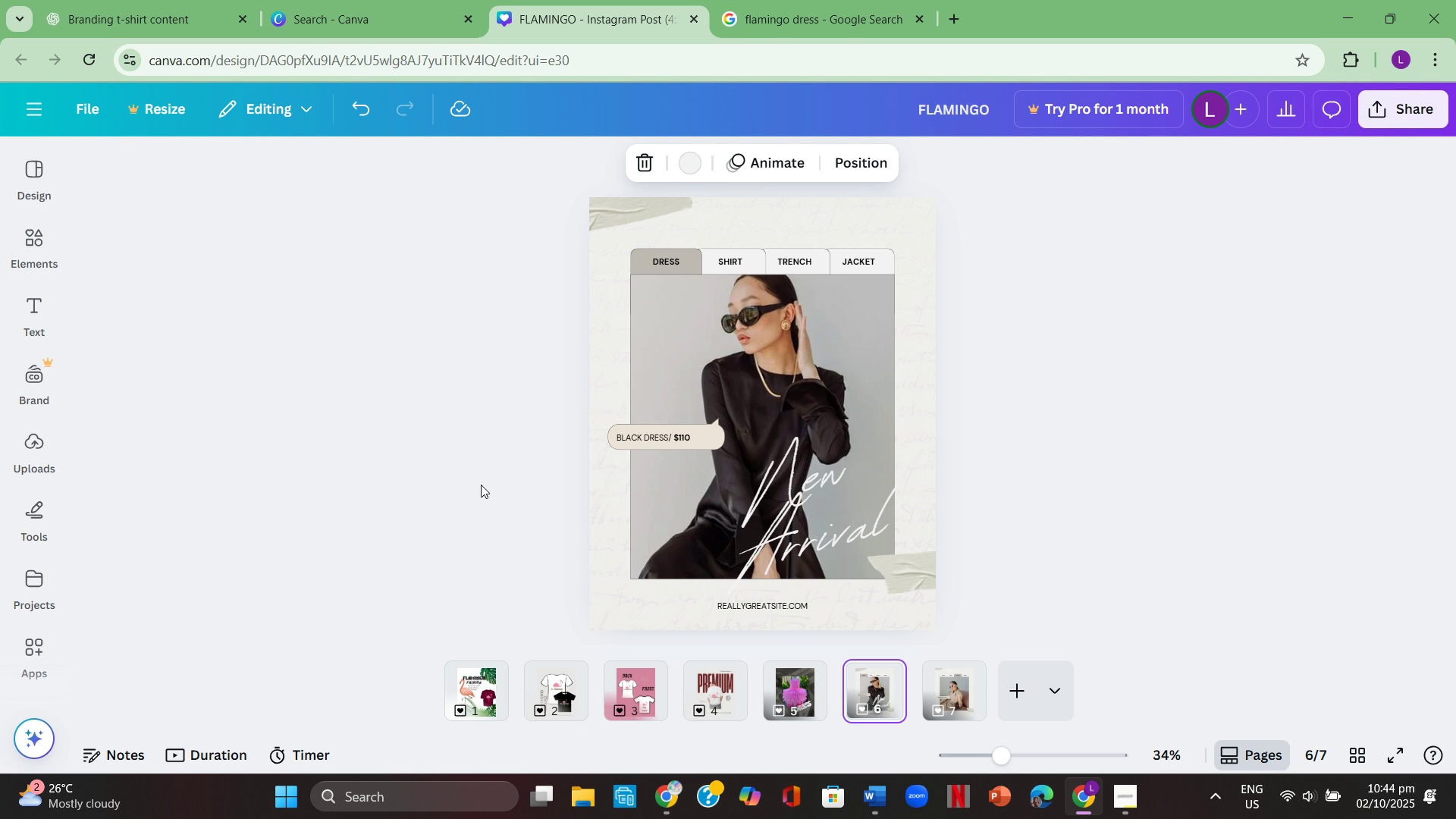 
wait(5.46)
 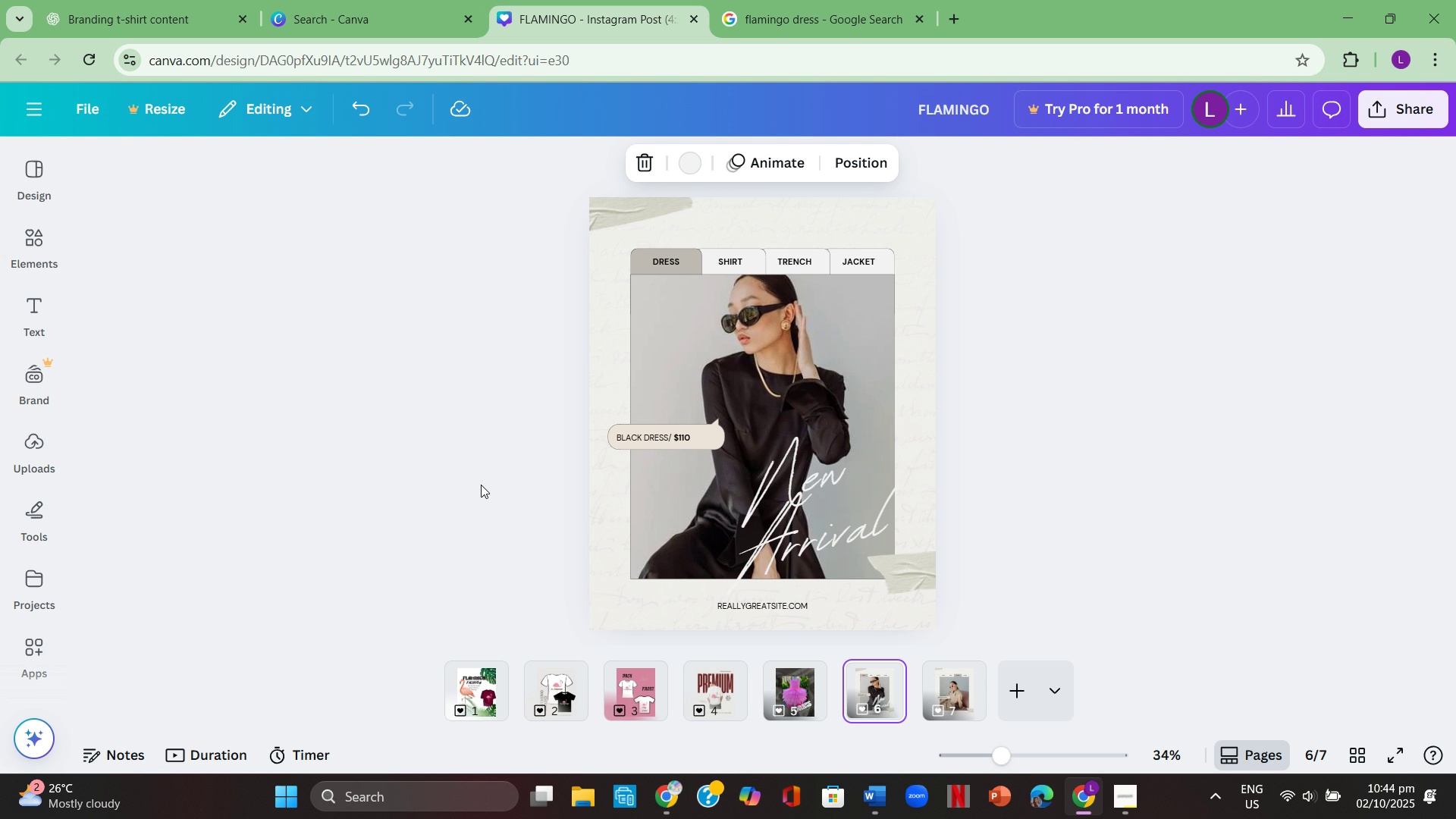 
key(ArrowLeft)
 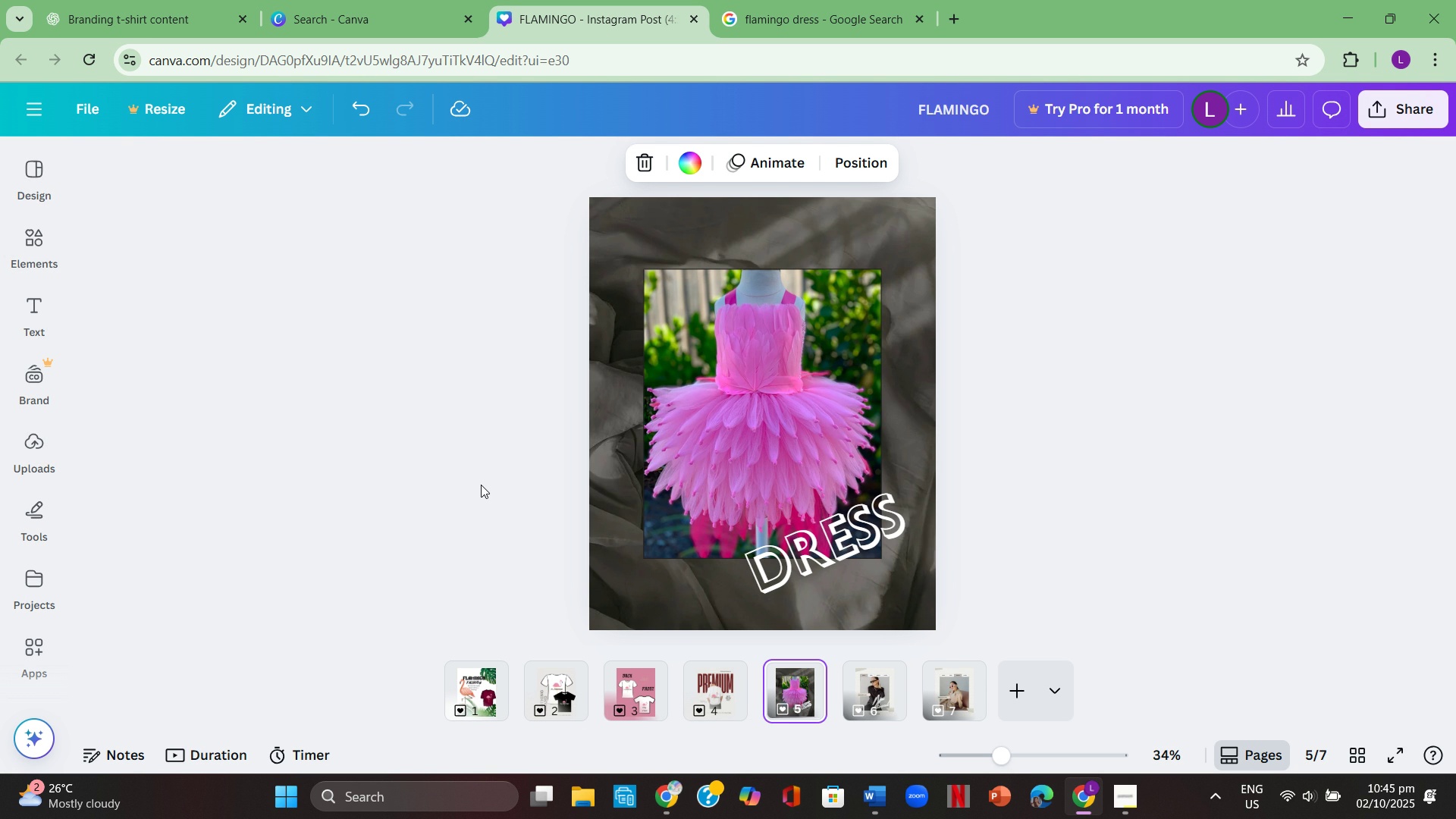 
wait(6.25)
 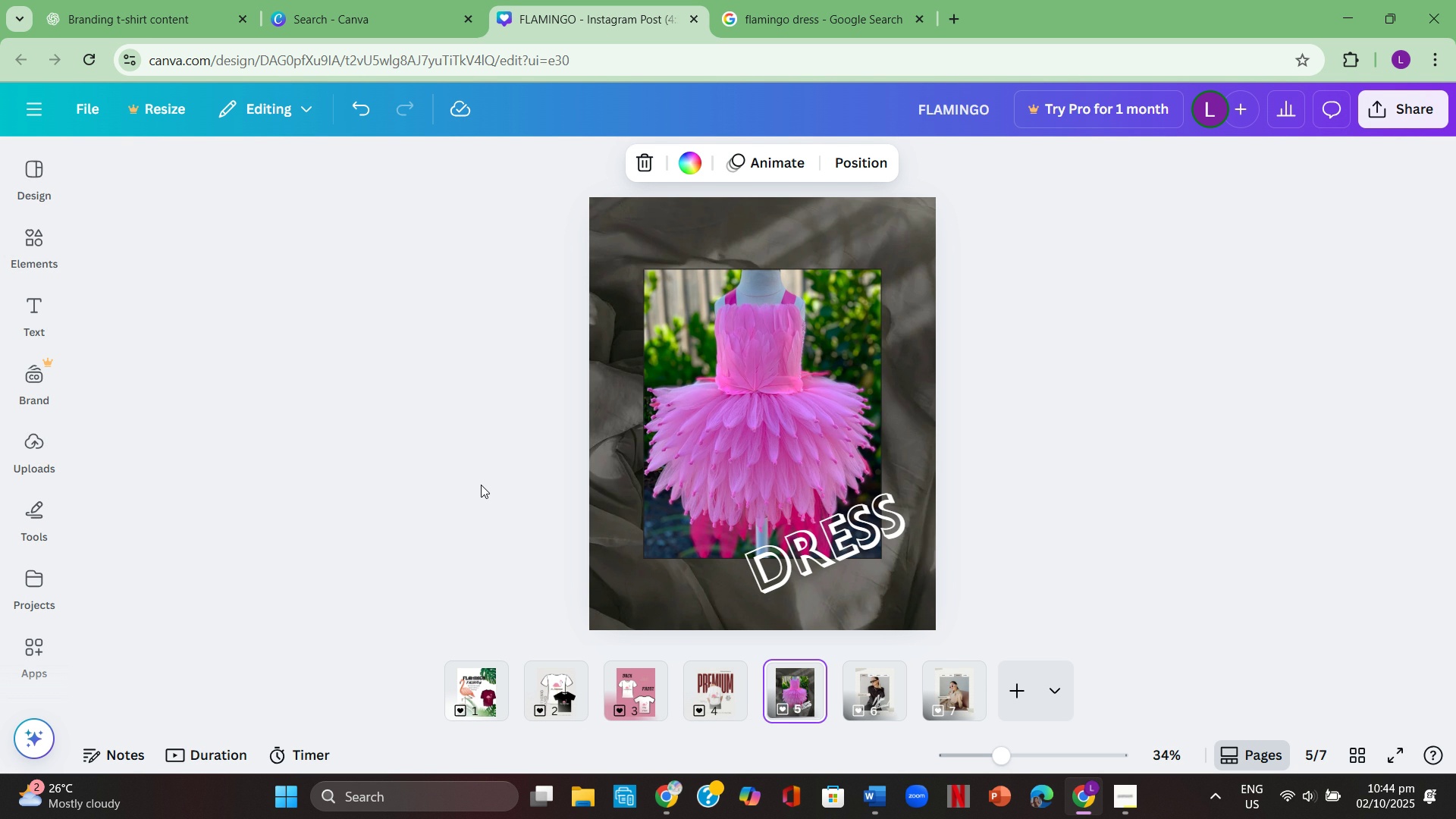 
key(ArrowRight)
 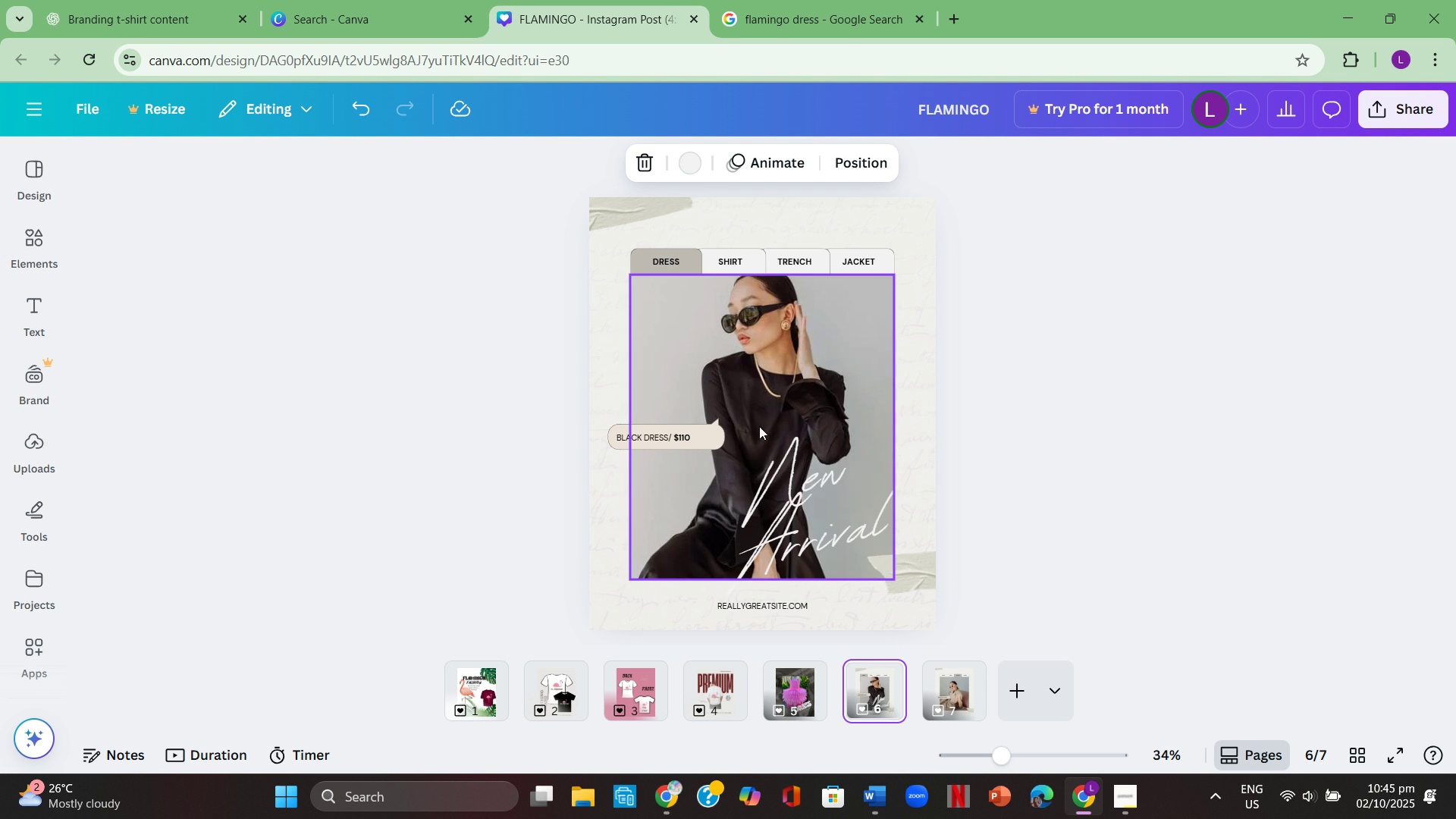 
left_click([758, 401])
 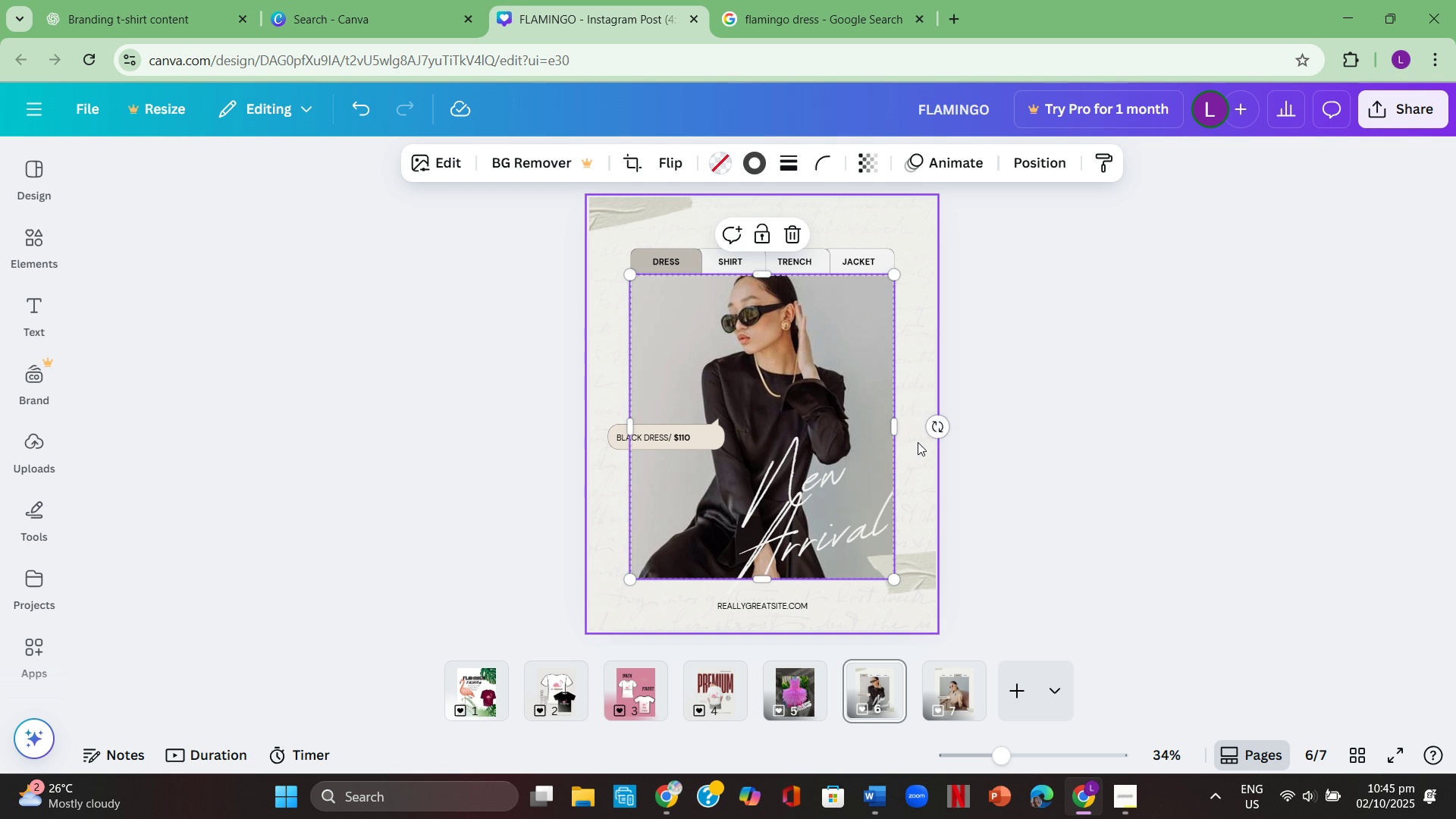 
left_click([921, 441])
 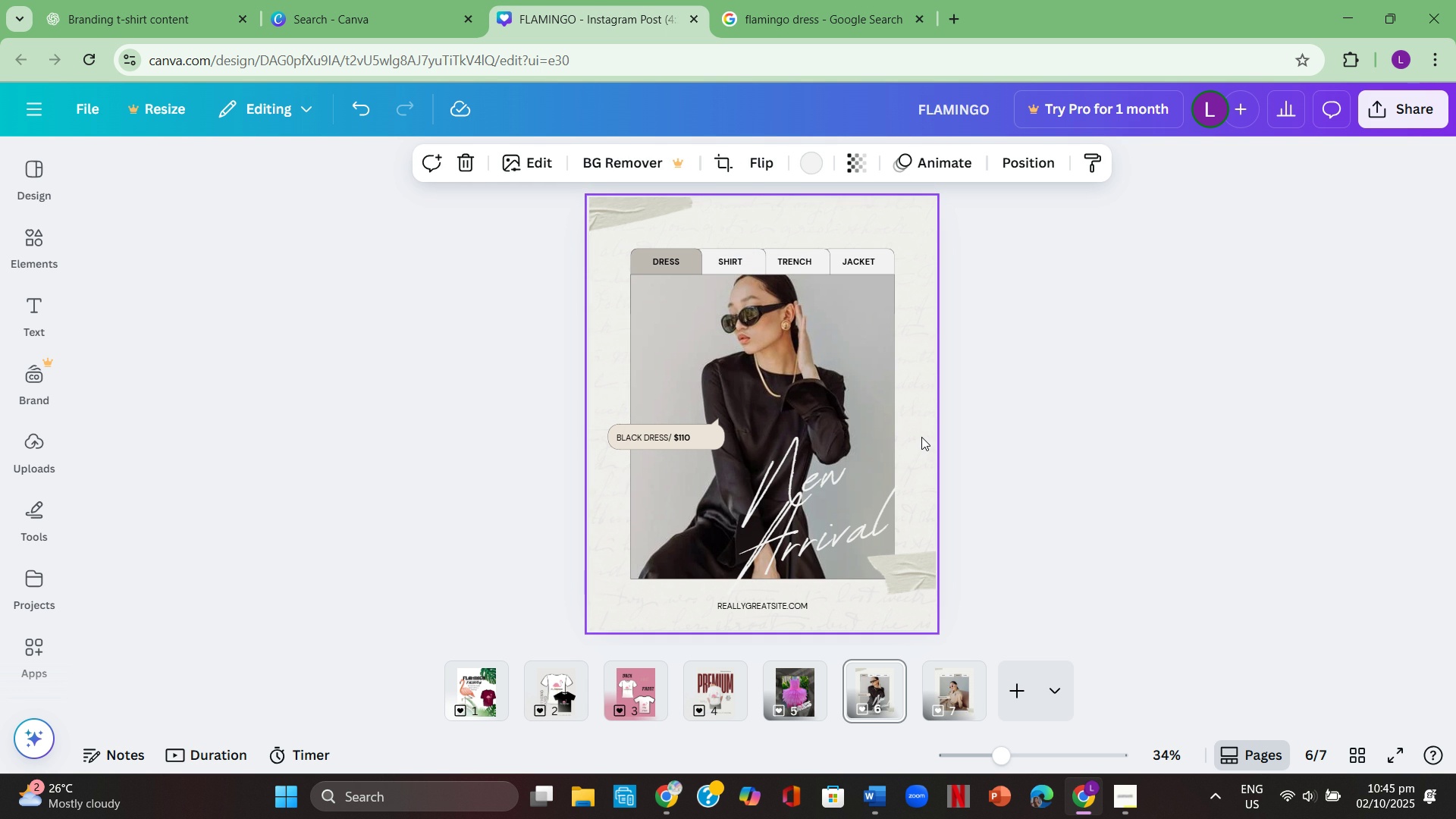 
left_click([990, 438])
 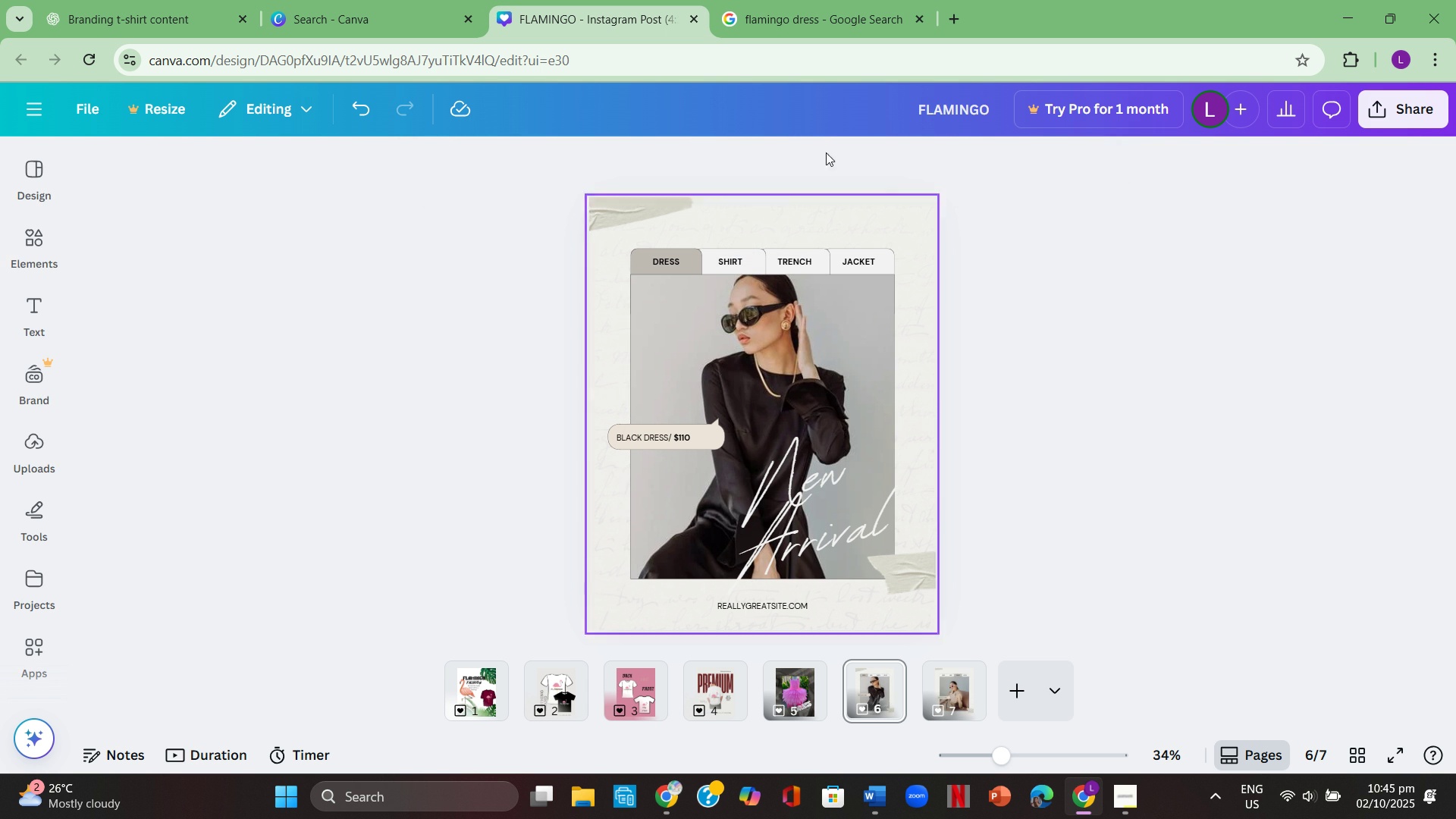 
left_click([836, 0])
 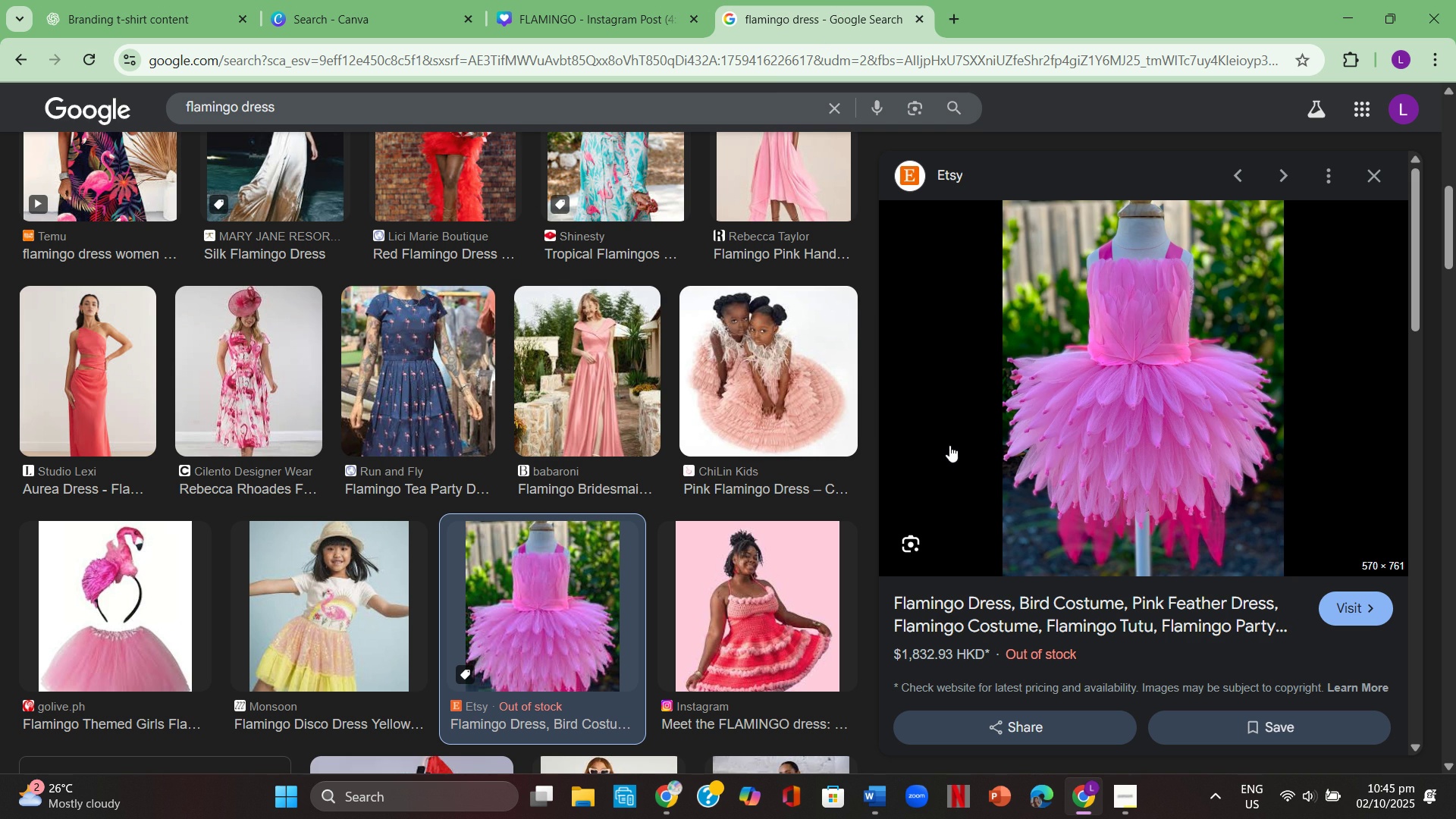 
scroll: coordinate [967, 445], scroll_direction: down, amount: 4.0
 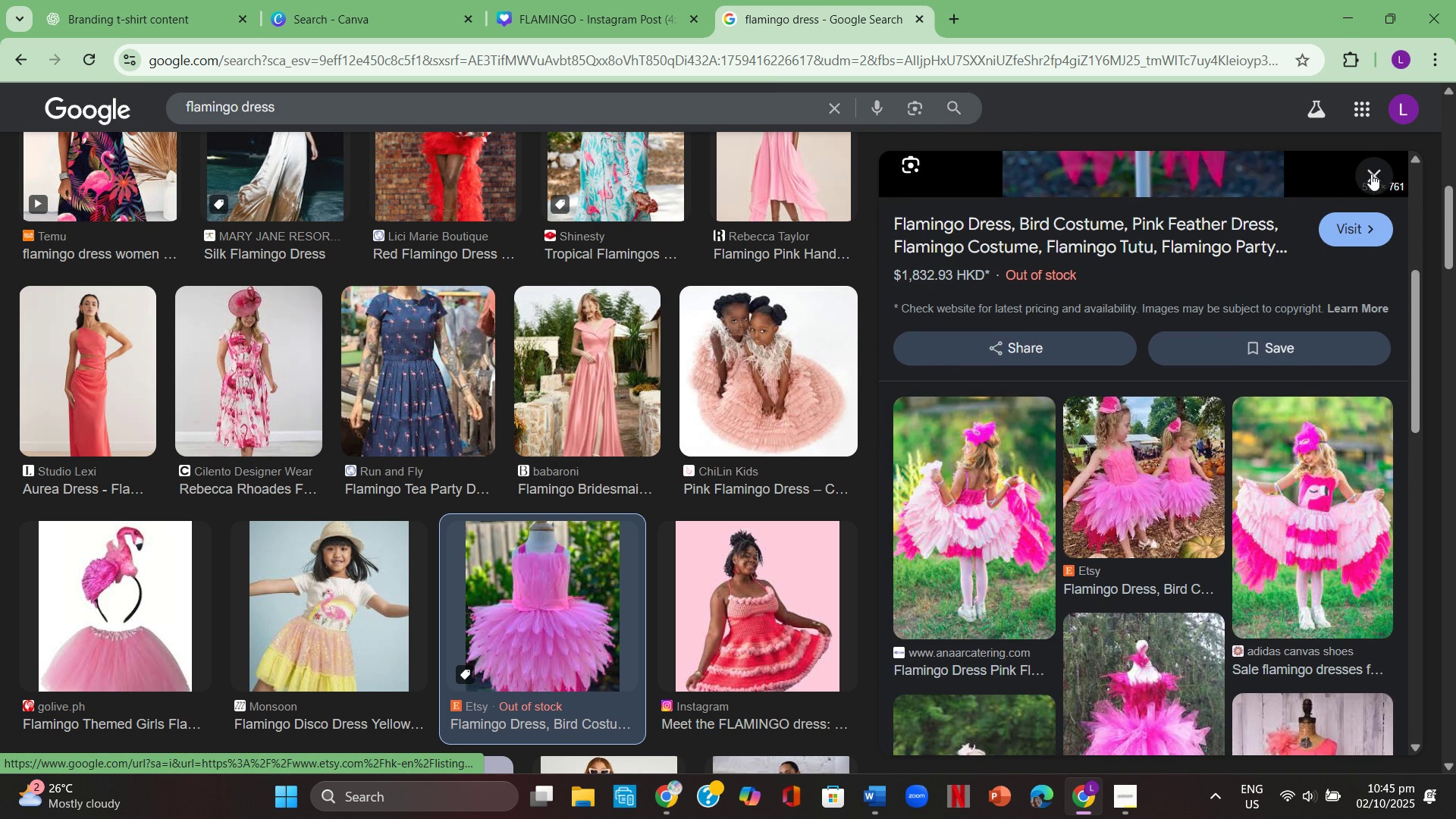 
left_click([1371, 174])
 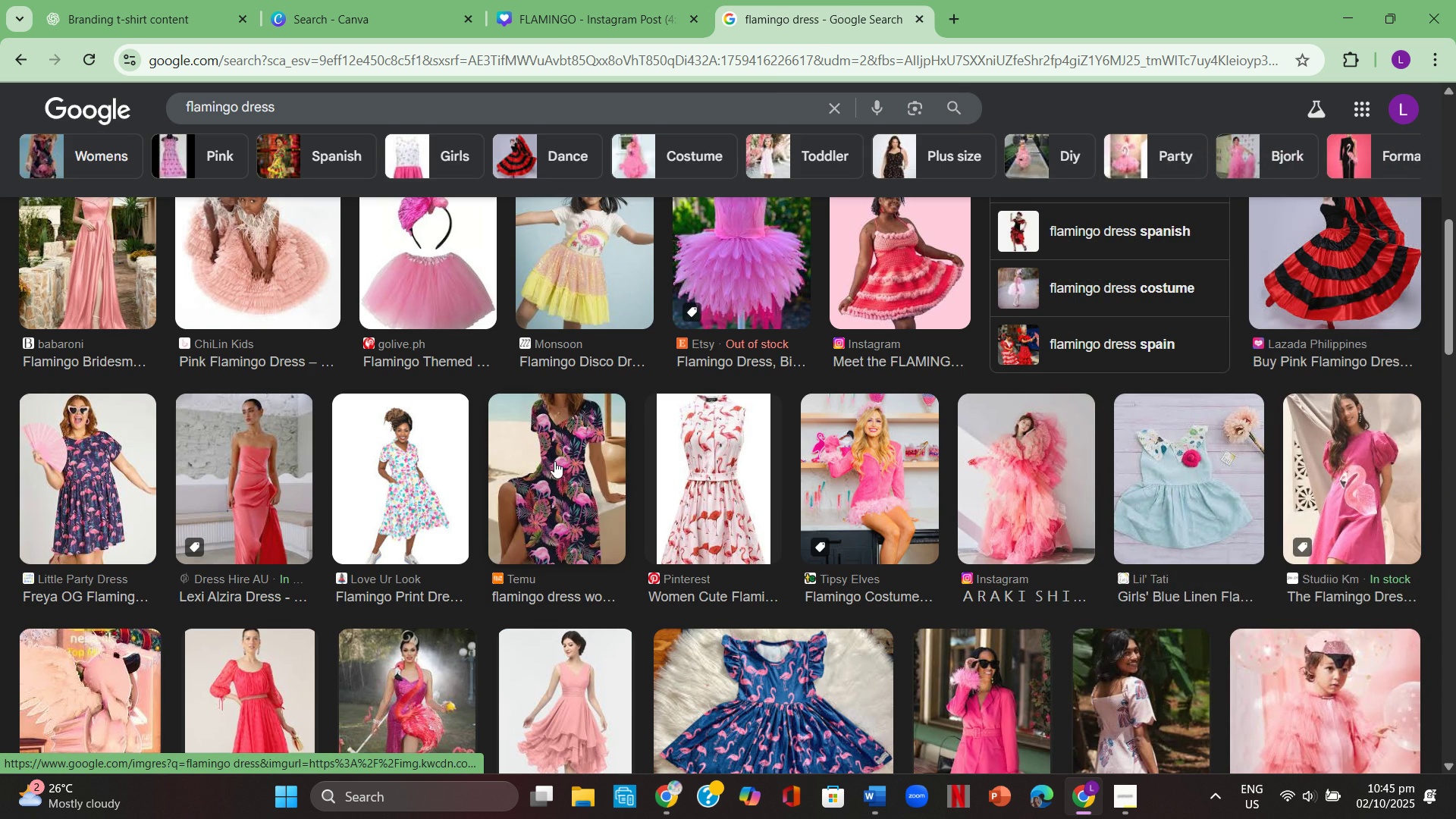 
scroll: coordinate [629, 412], scroll_direction: down, amount: 9.0
 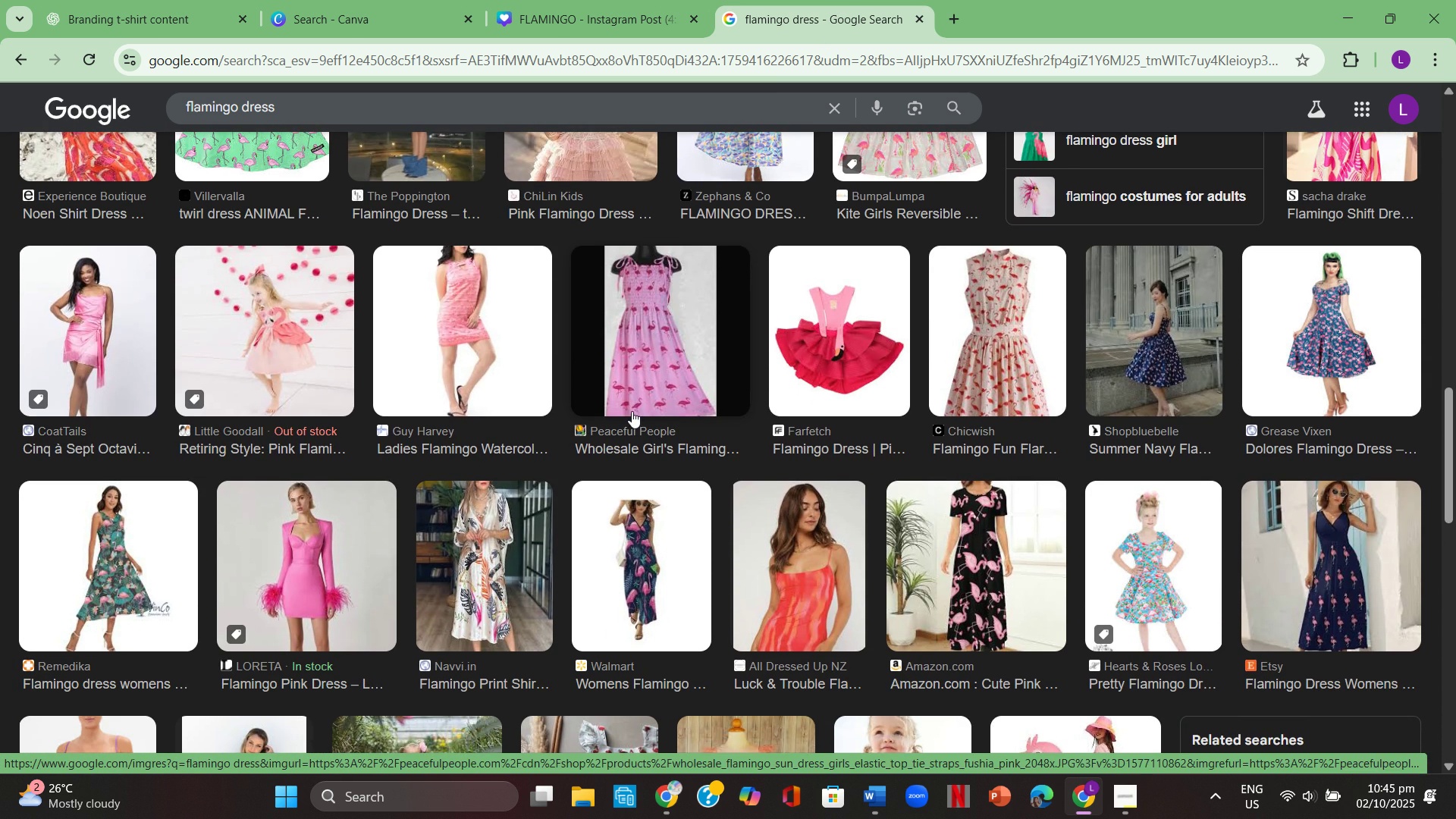 
scroll: coordinate [632, 411], scroll_direction: down, amount: 5.0
 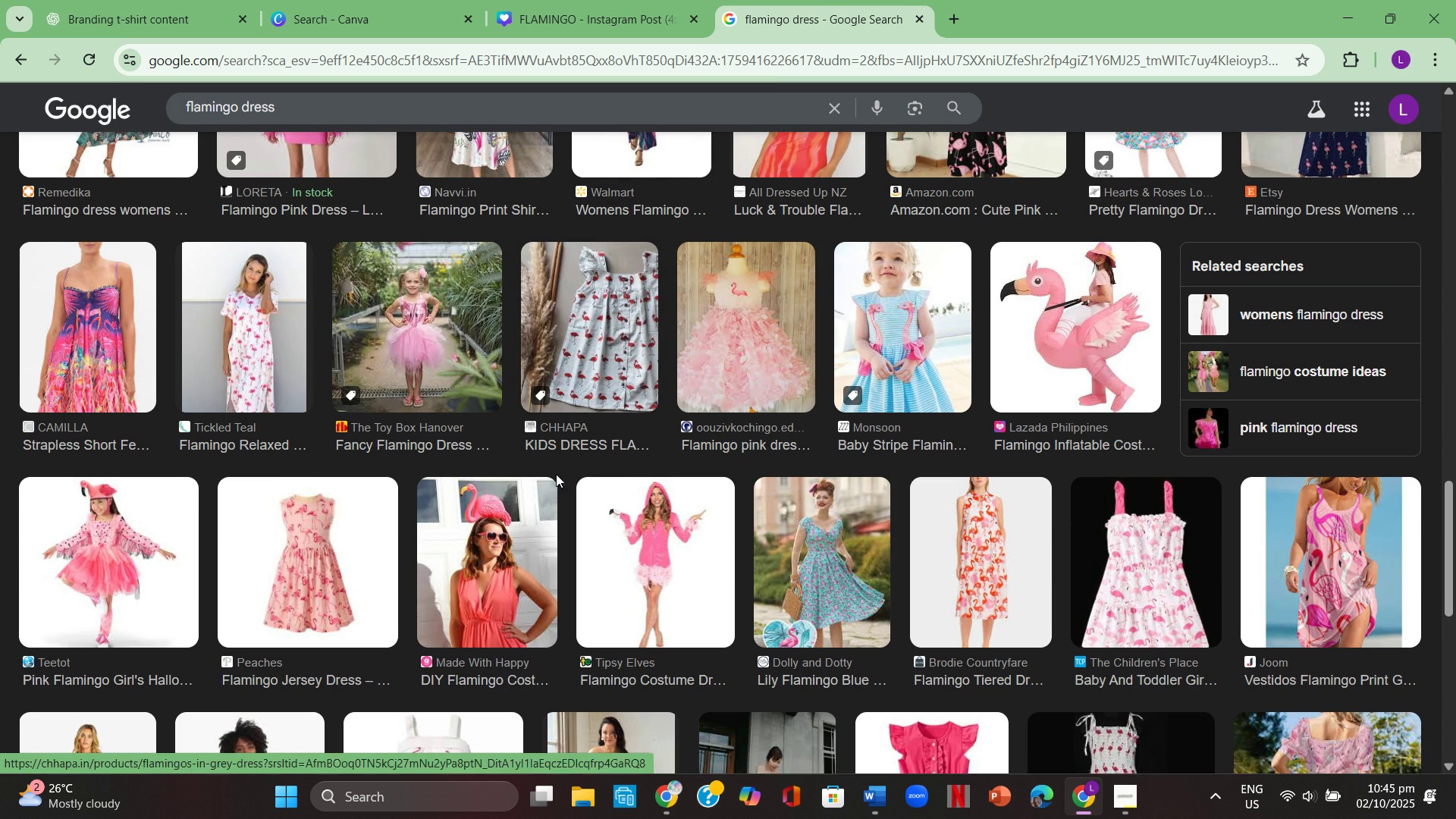 
left_click([306, 541])
 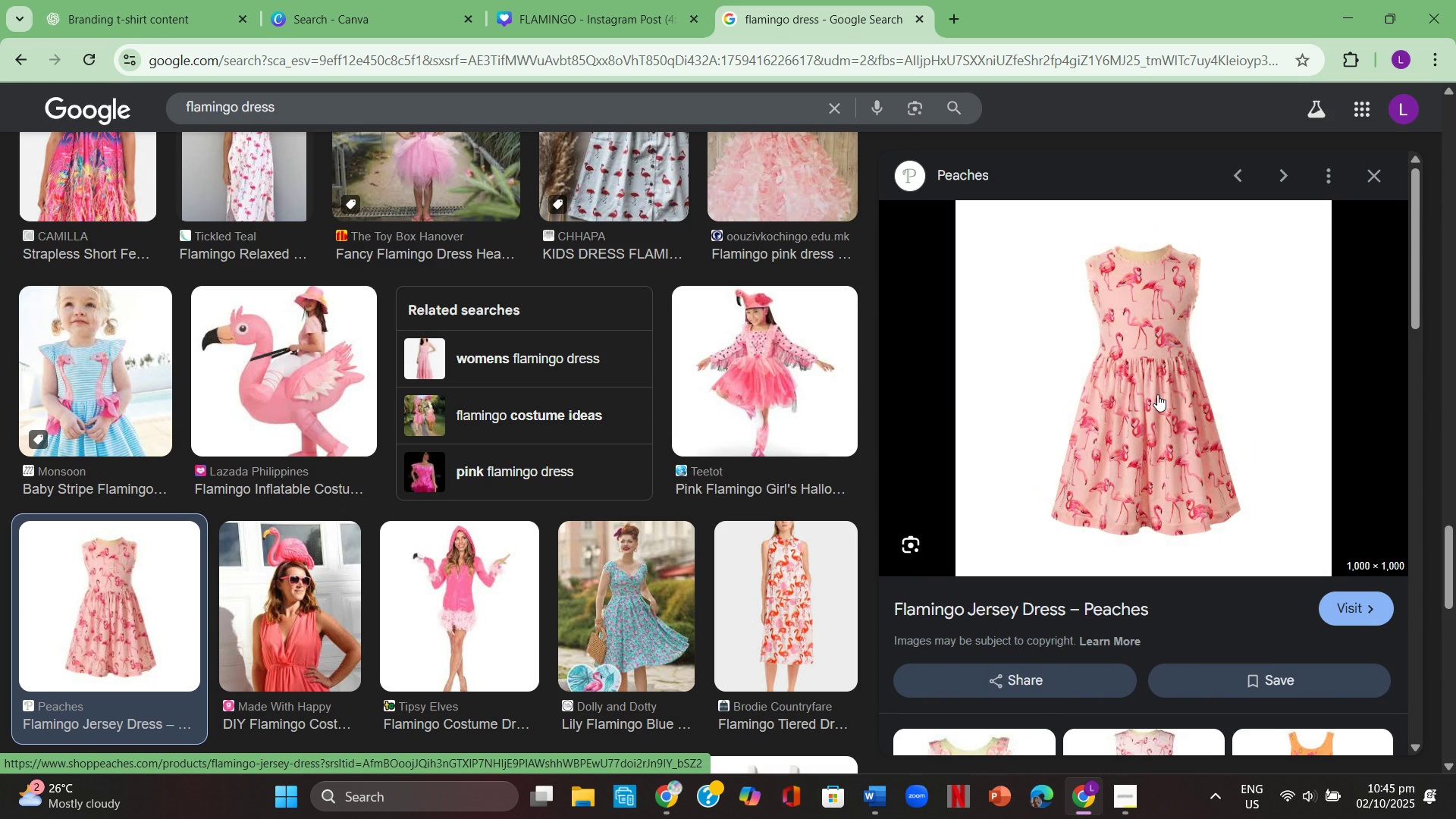 
scroll: coordinate [1161, 388], scroll_direction: down, amount: 7.0
 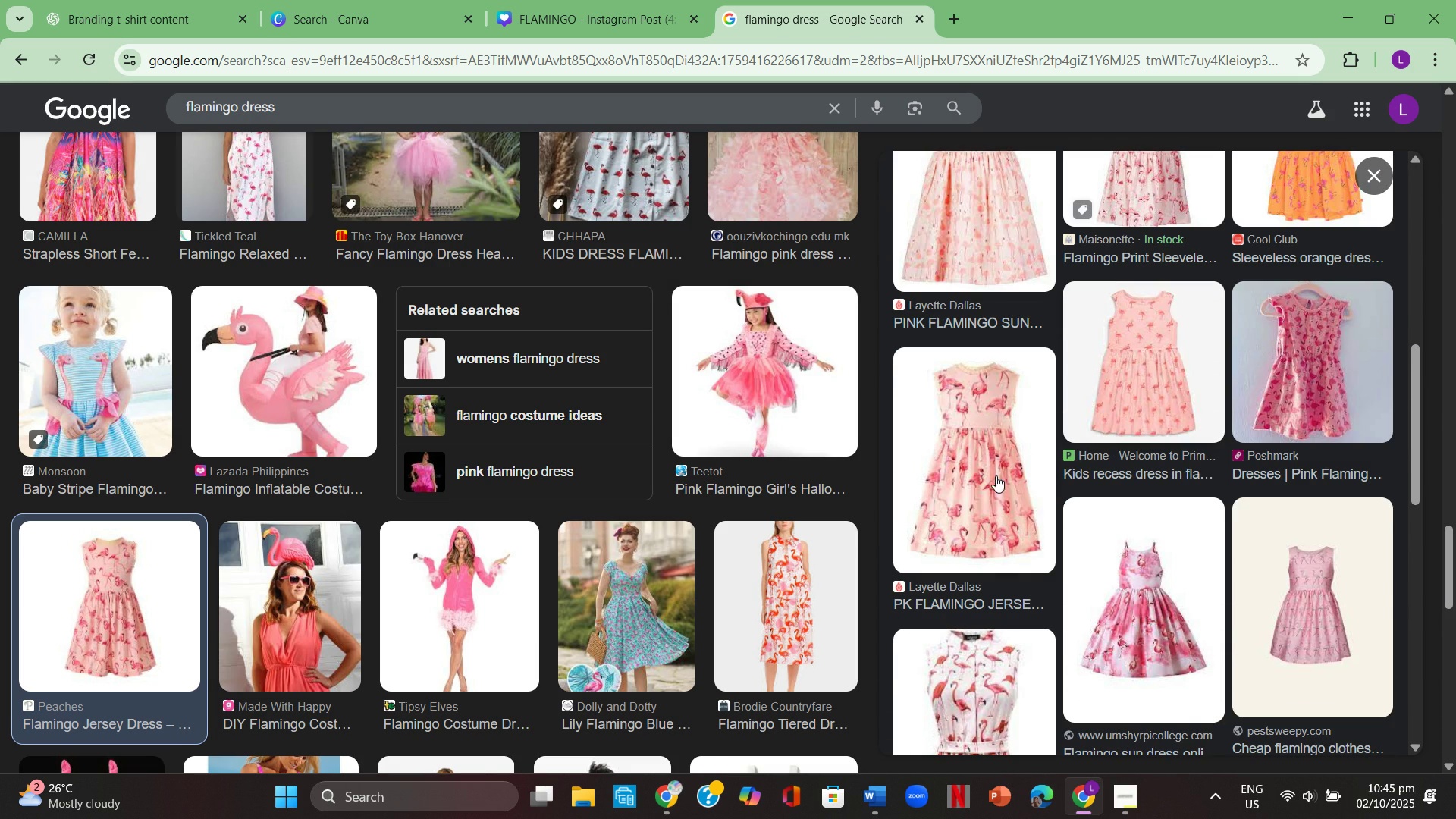 
left_click([987, 477])
 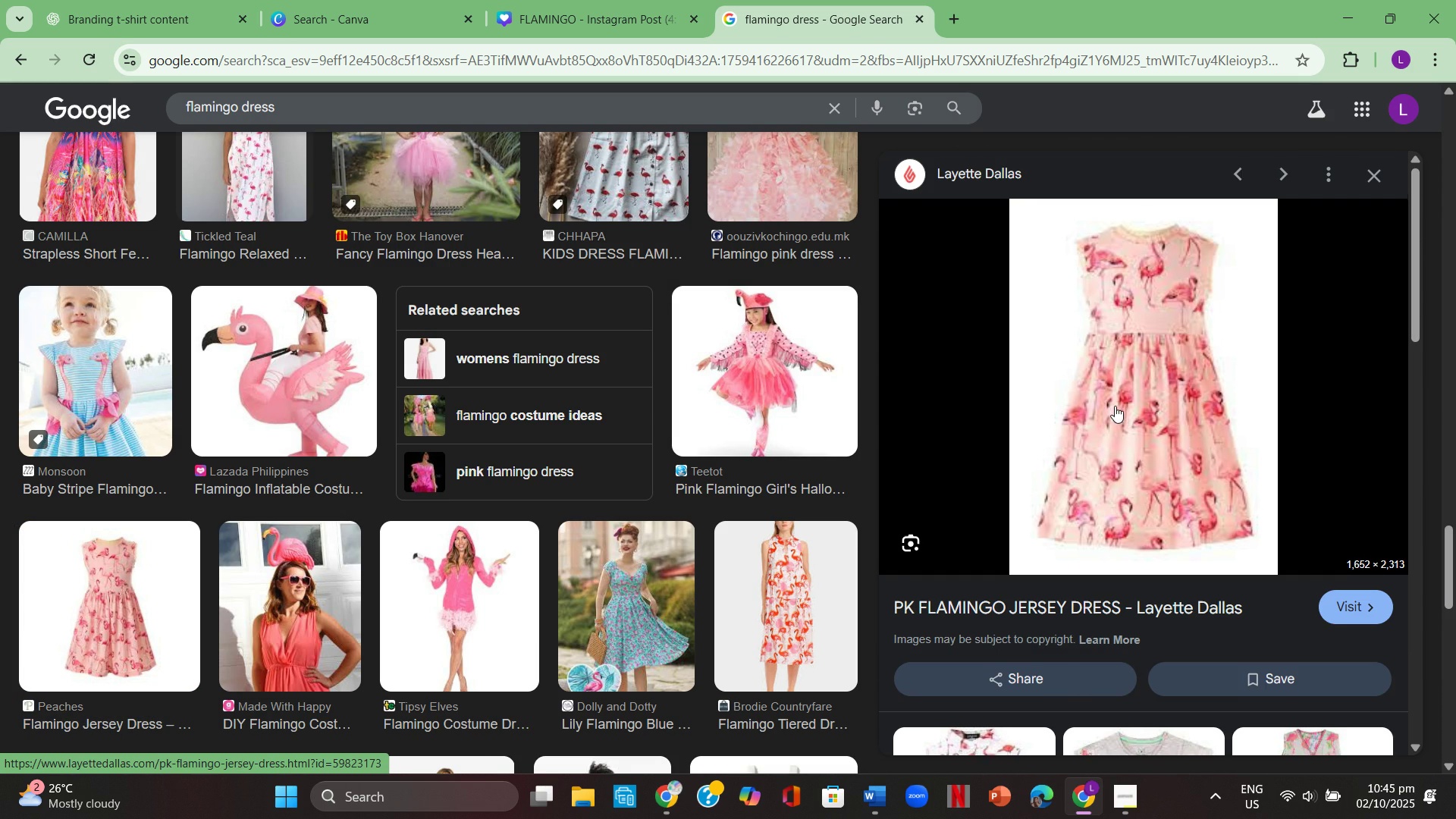 
scroll: coordinate [1115, 406], scroll_direction: down, amount: 3.0
 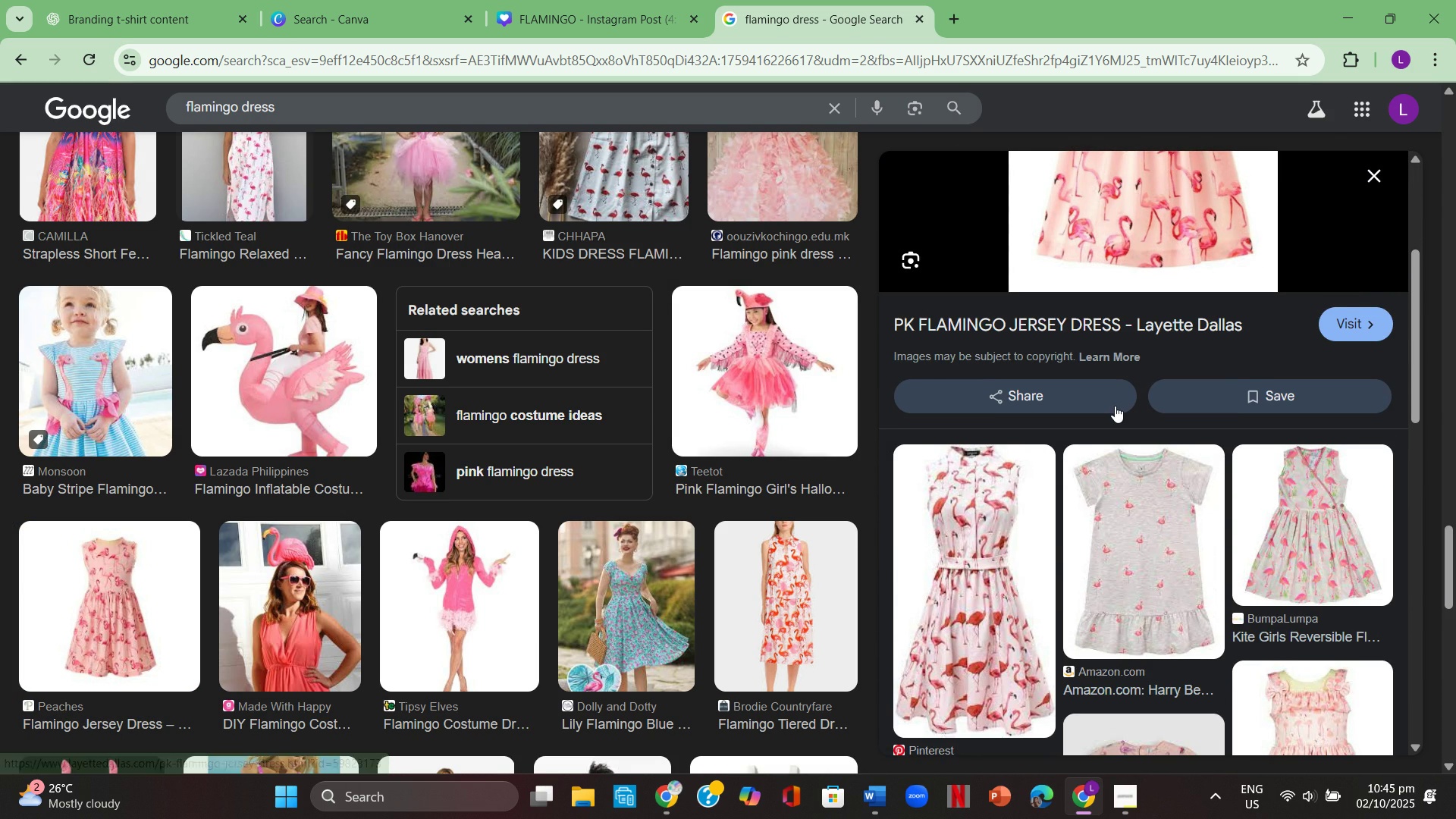 
scroll: coordinate [1122, 405], scroll_direction: up, amount: 3.0
 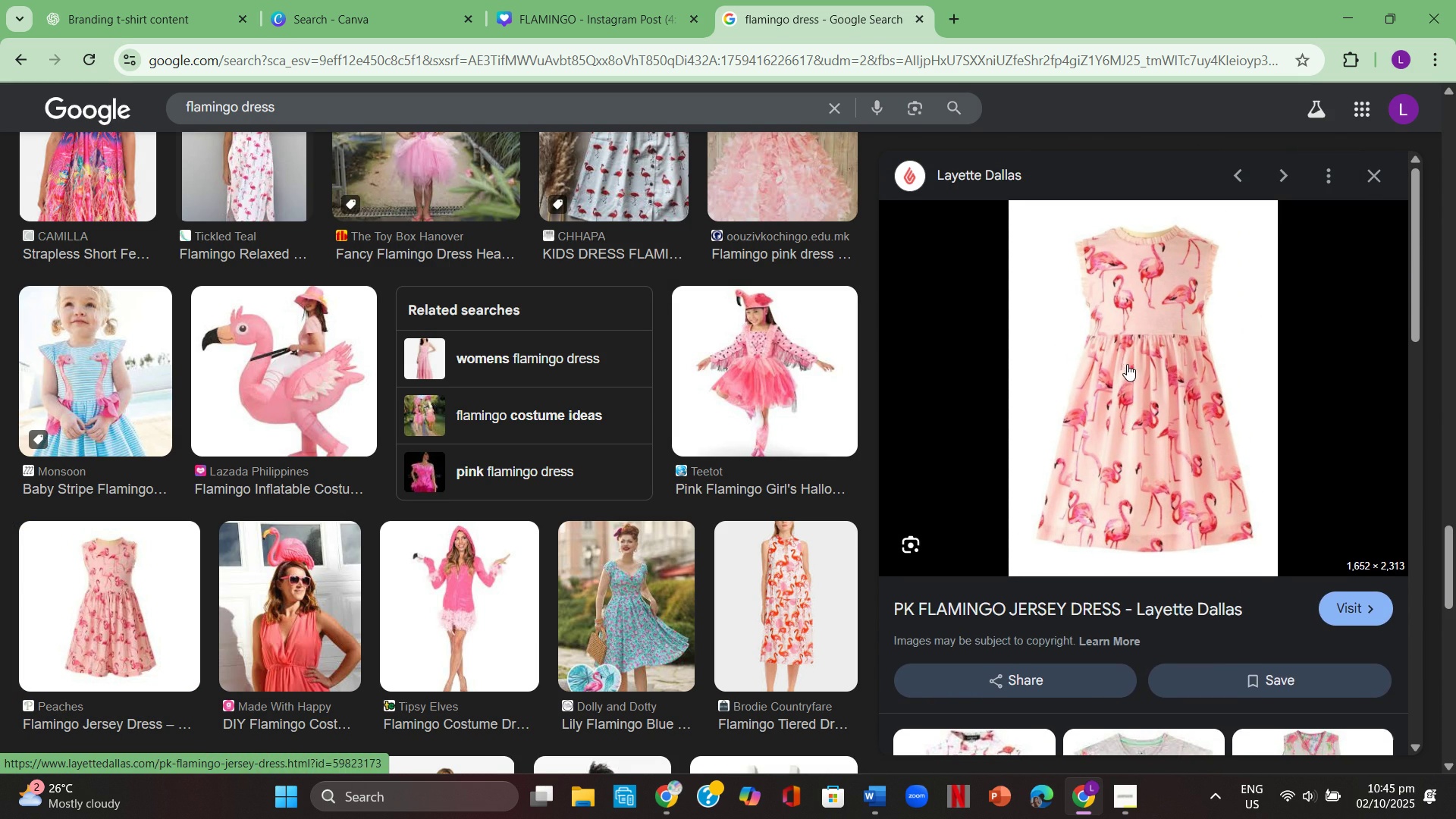 
right_click([1127, 364])
 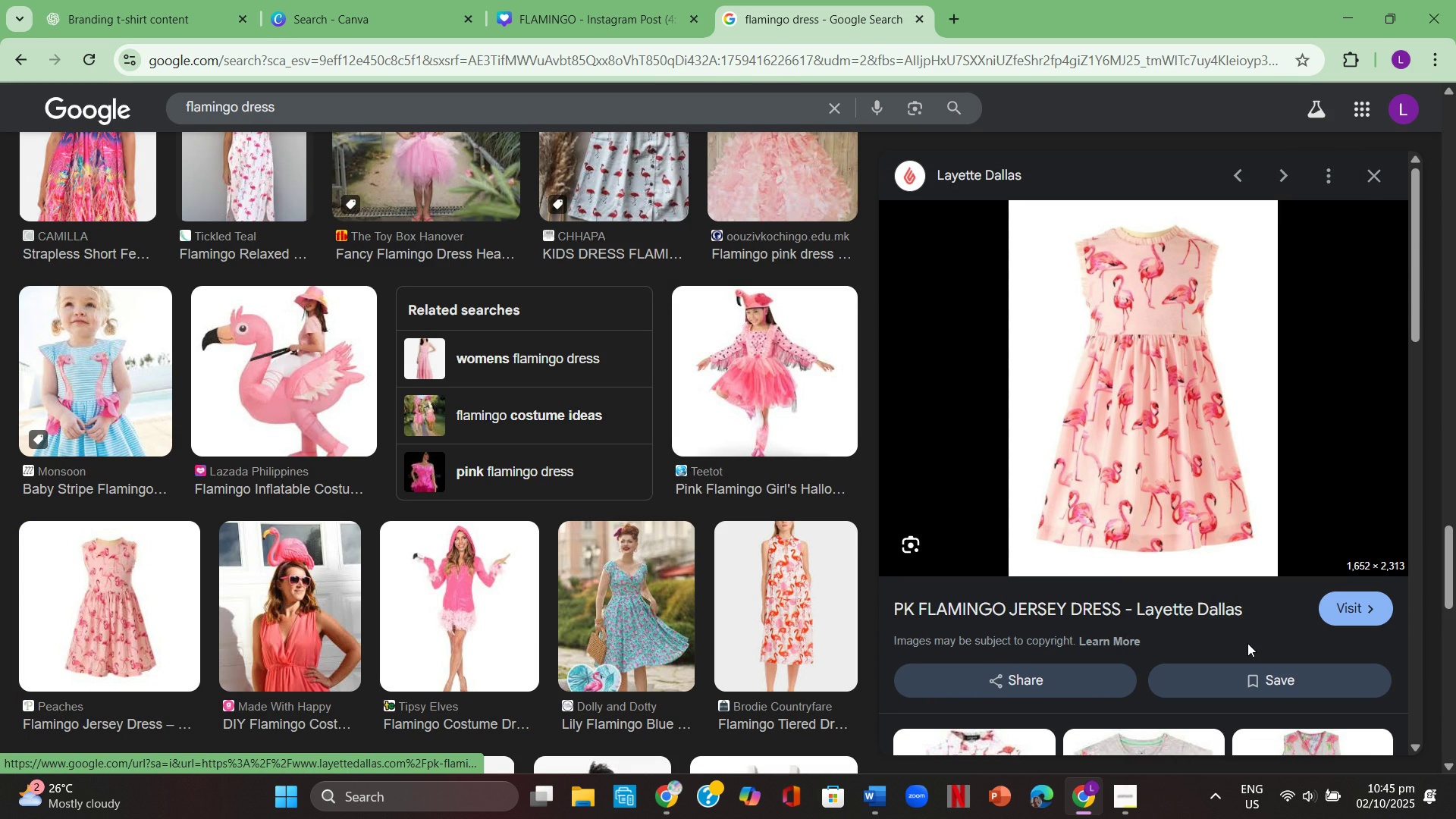 
left_click([1247, 643])
 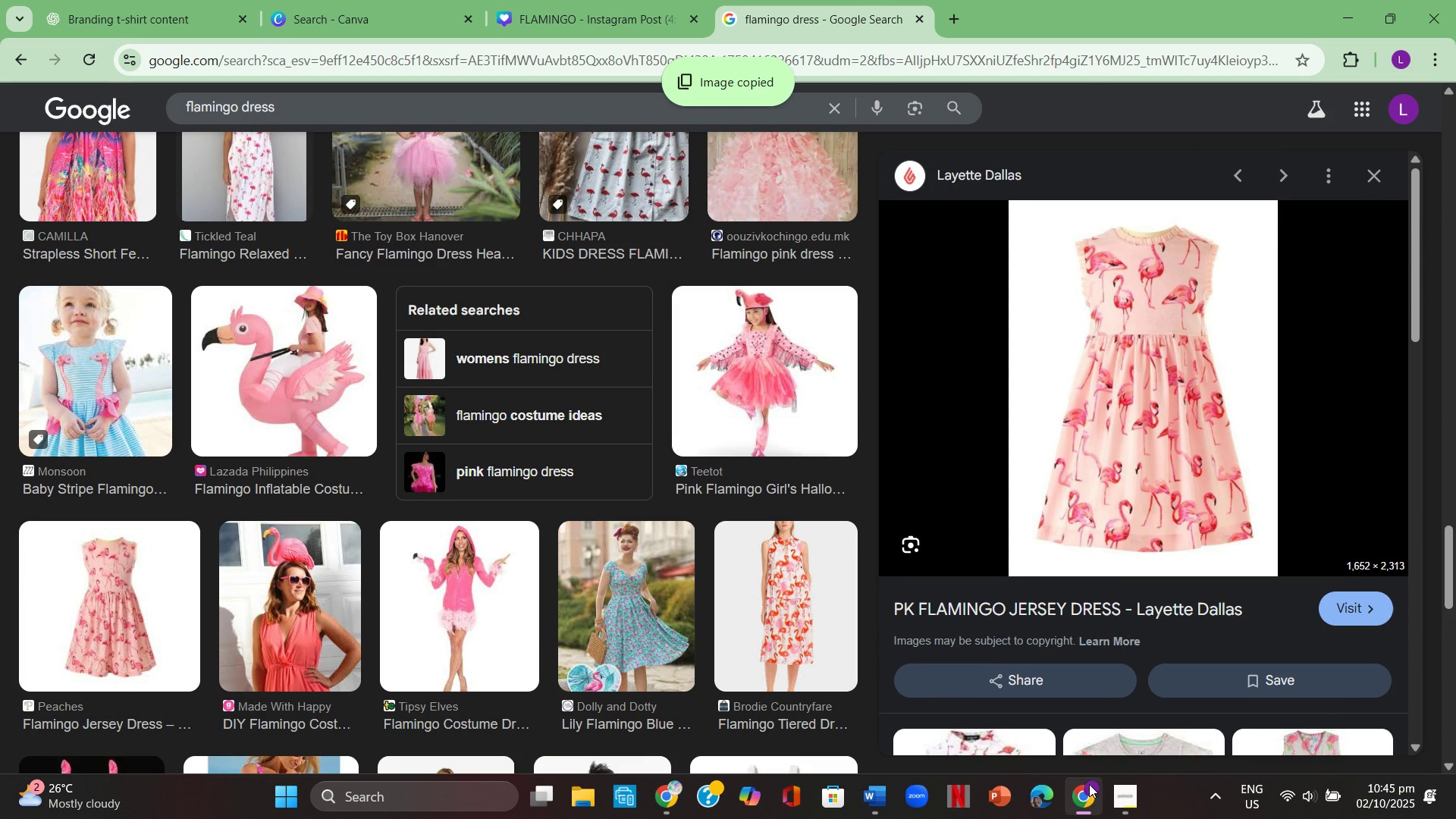 
left_click([1089, 784])
 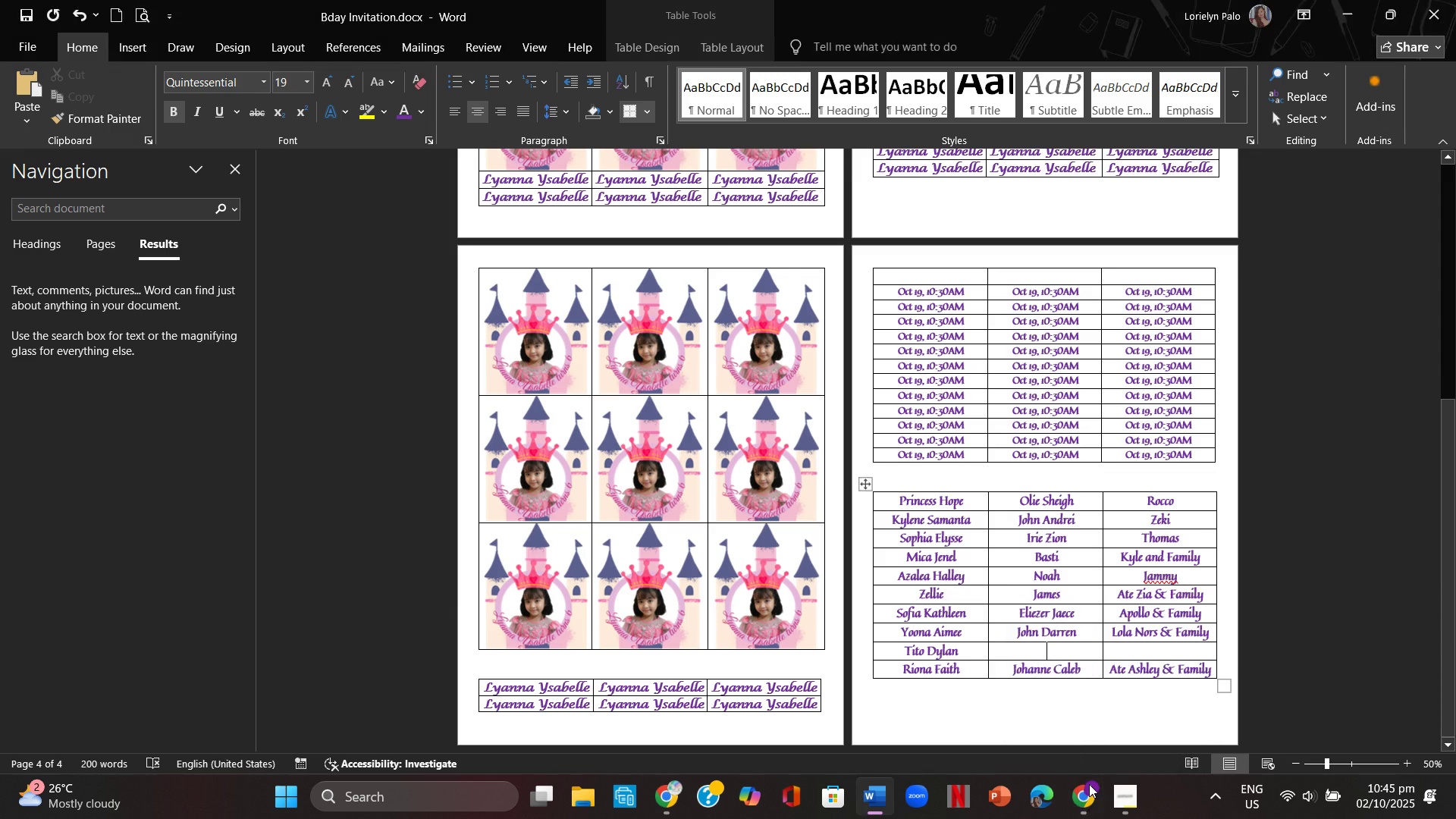 
left_click([1089, 784])
 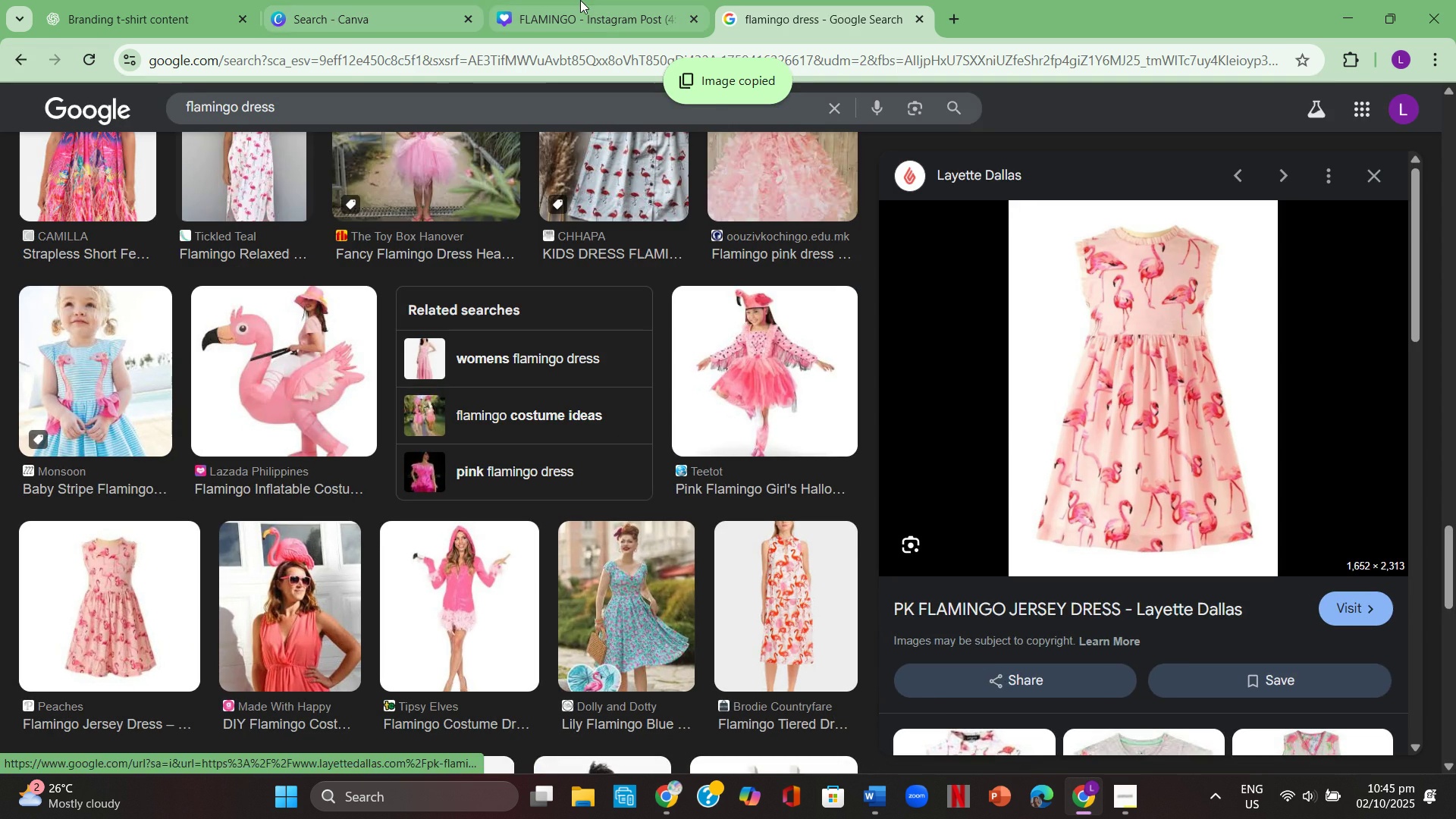 
left_click([583, 0])
 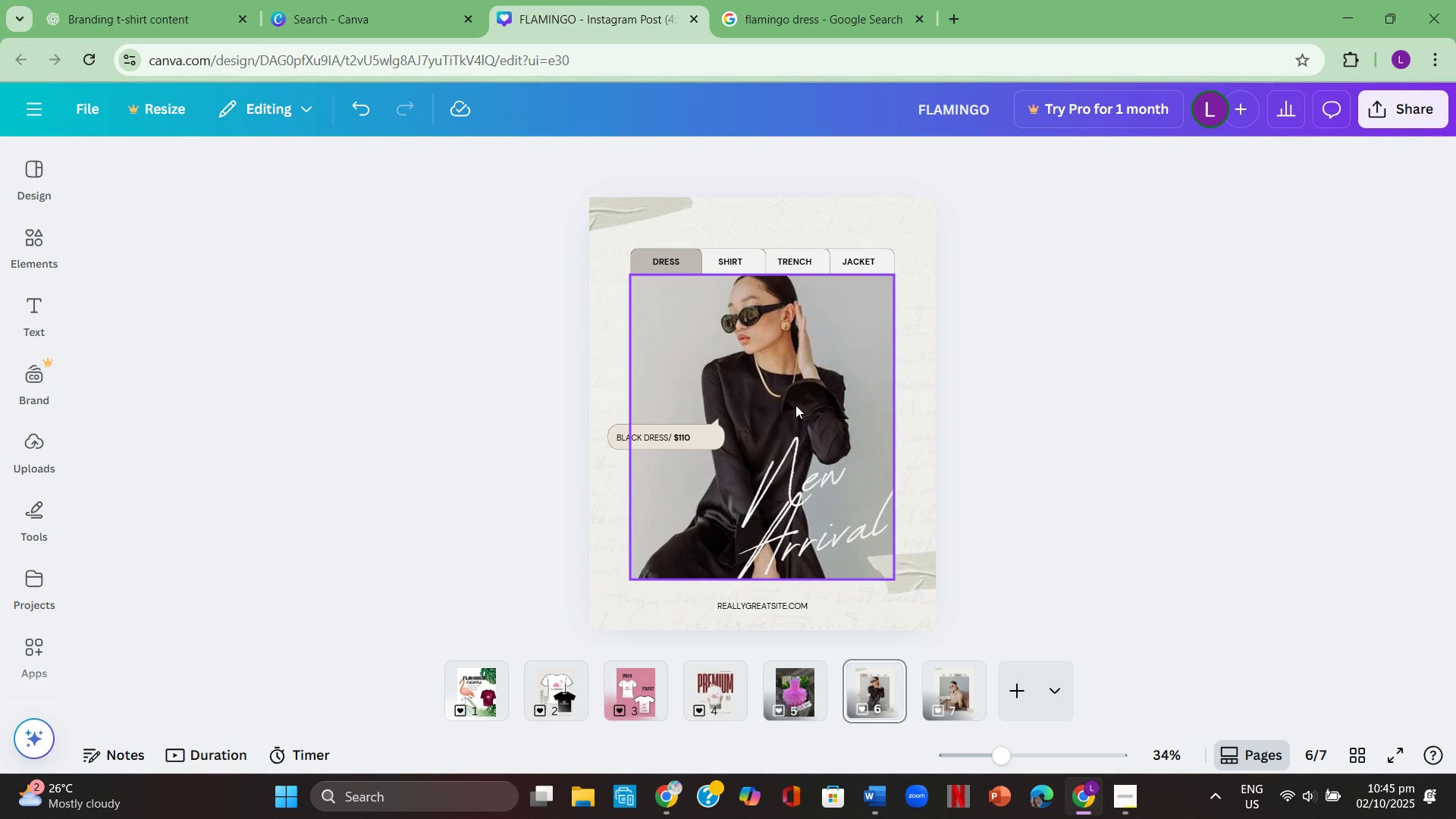 
left_click([795, 405])
 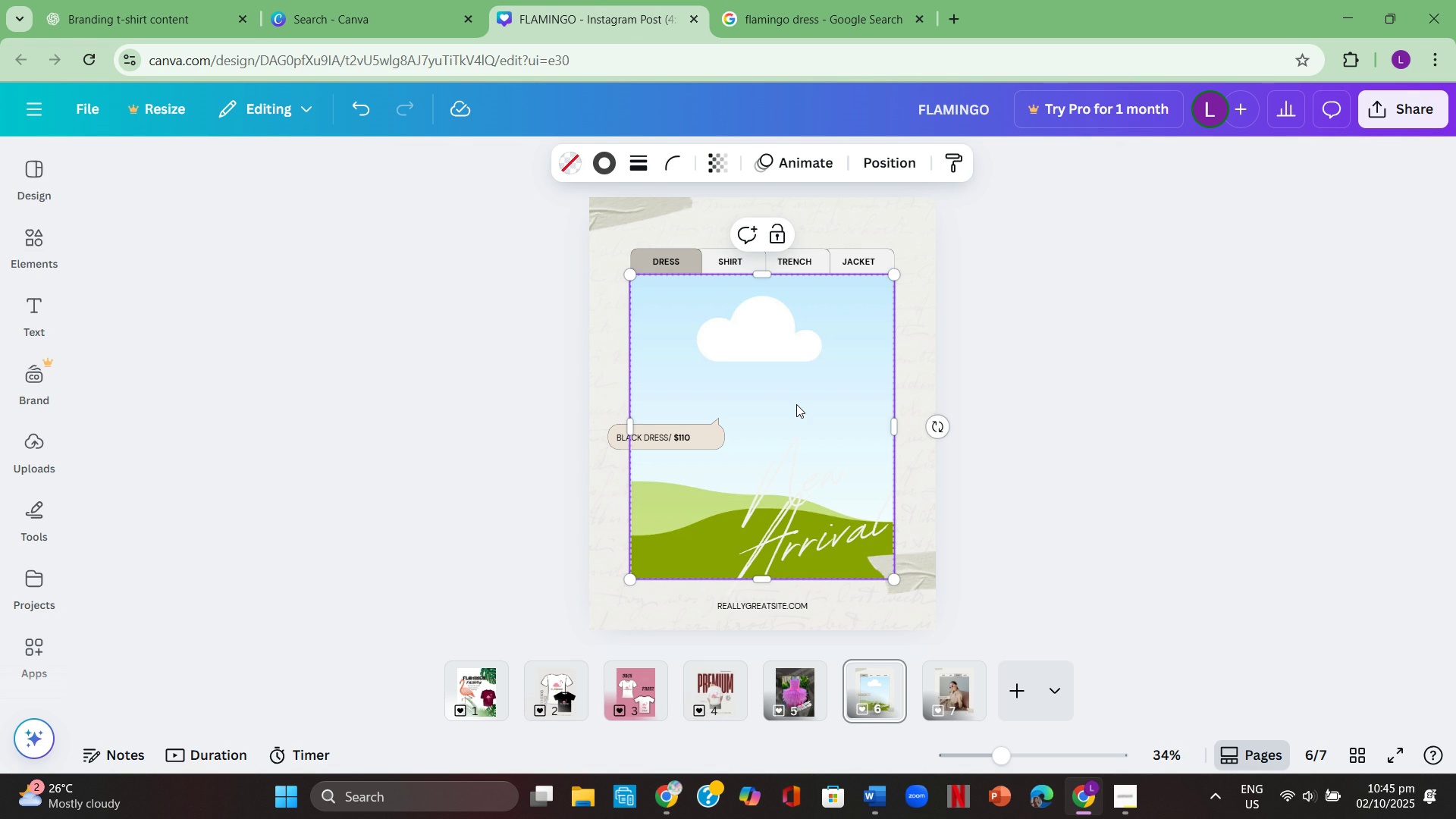 
key(Backspace)